 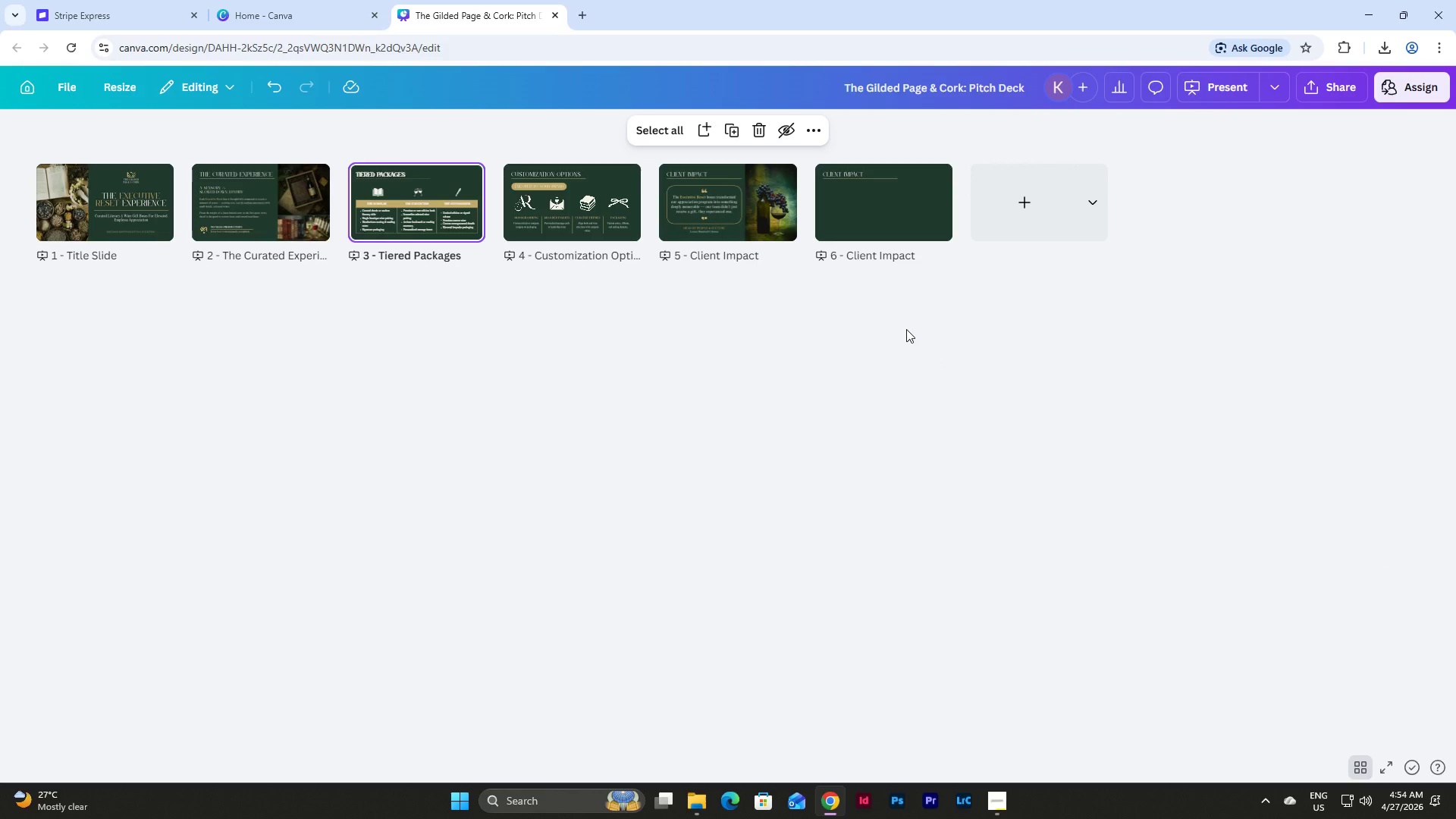 
double_click([707, 205])
 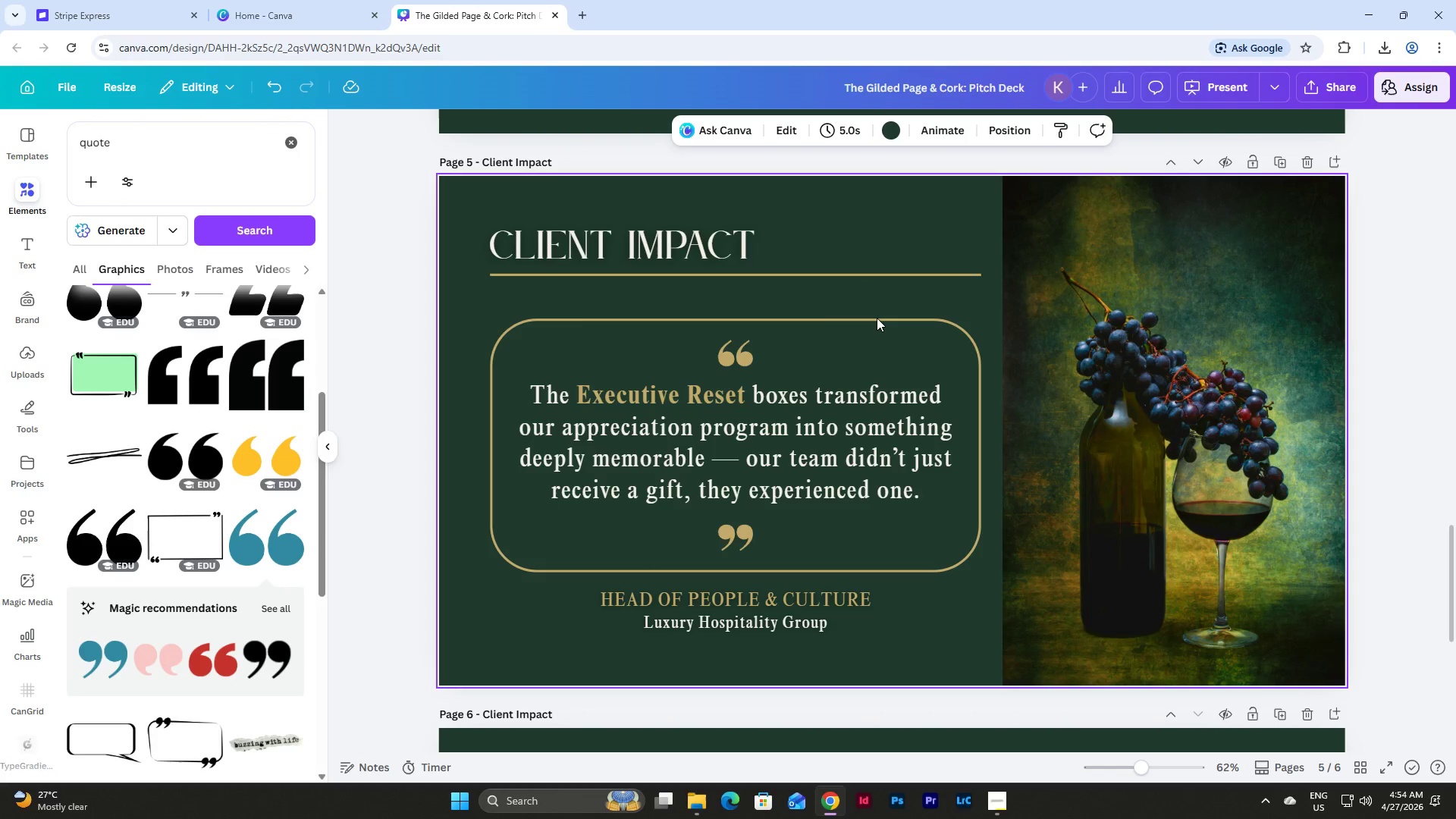 
double_click([878, 325])
 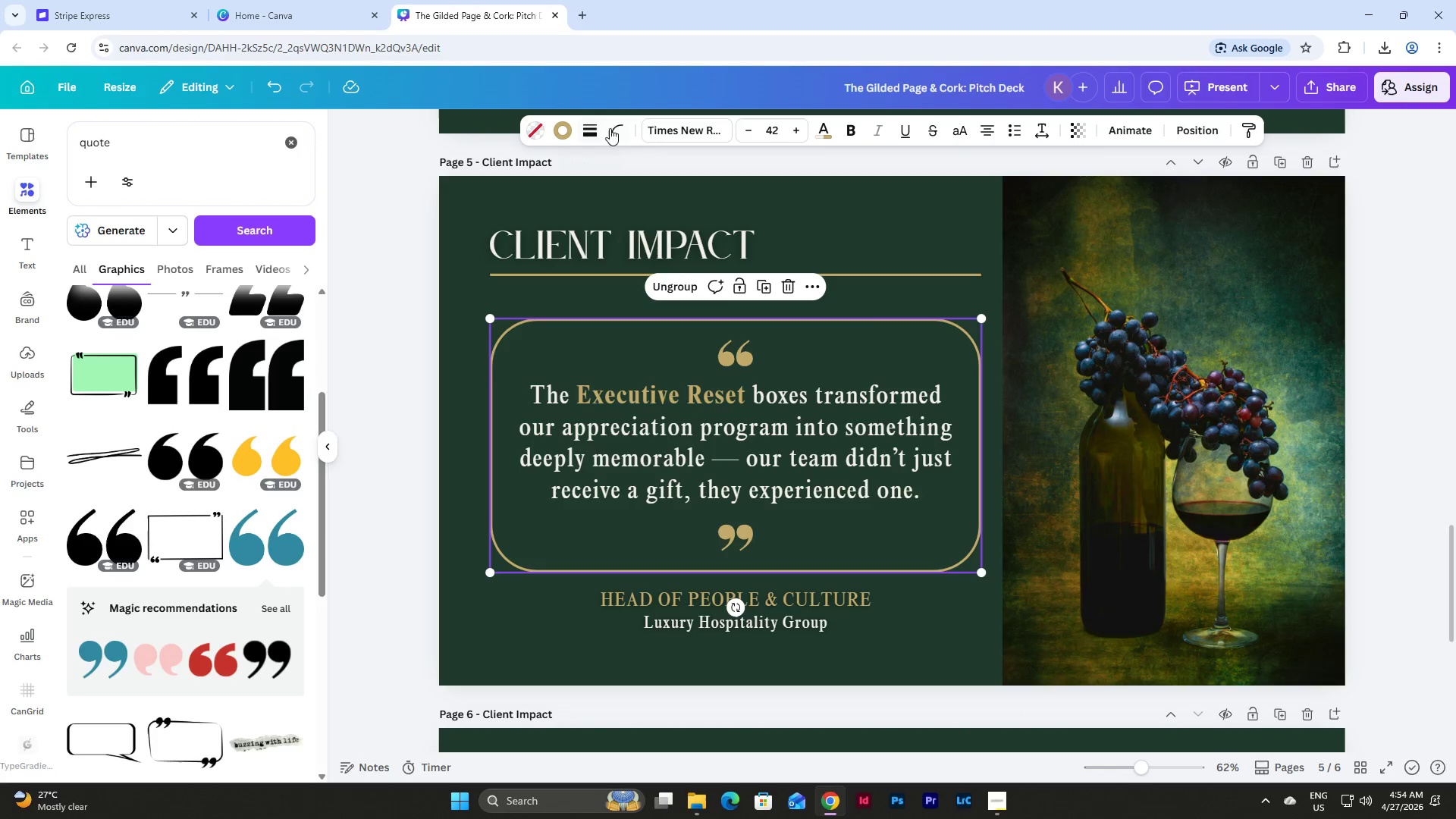 
left_click([587, 136])
 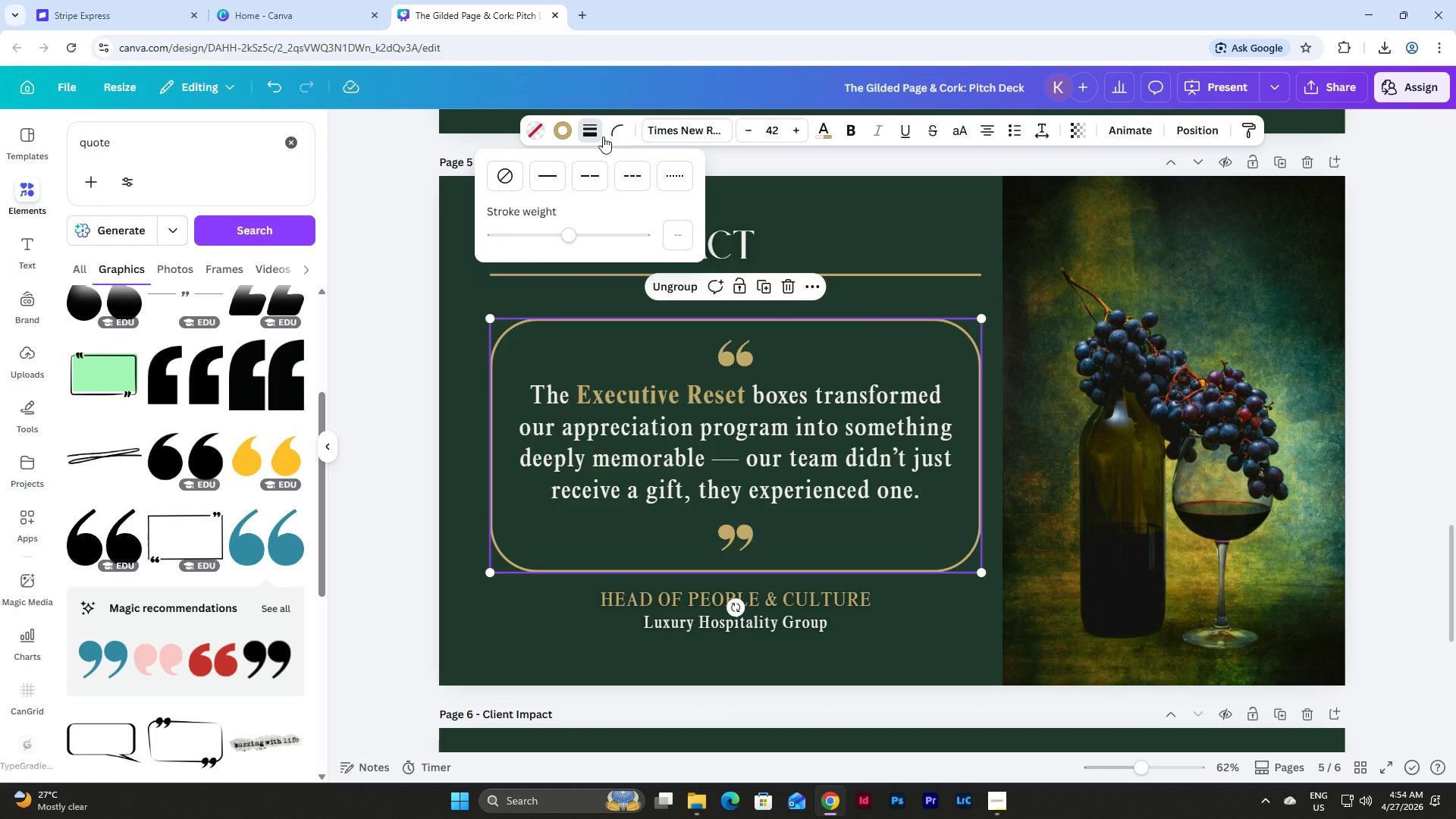 
left_click([623, 130])
 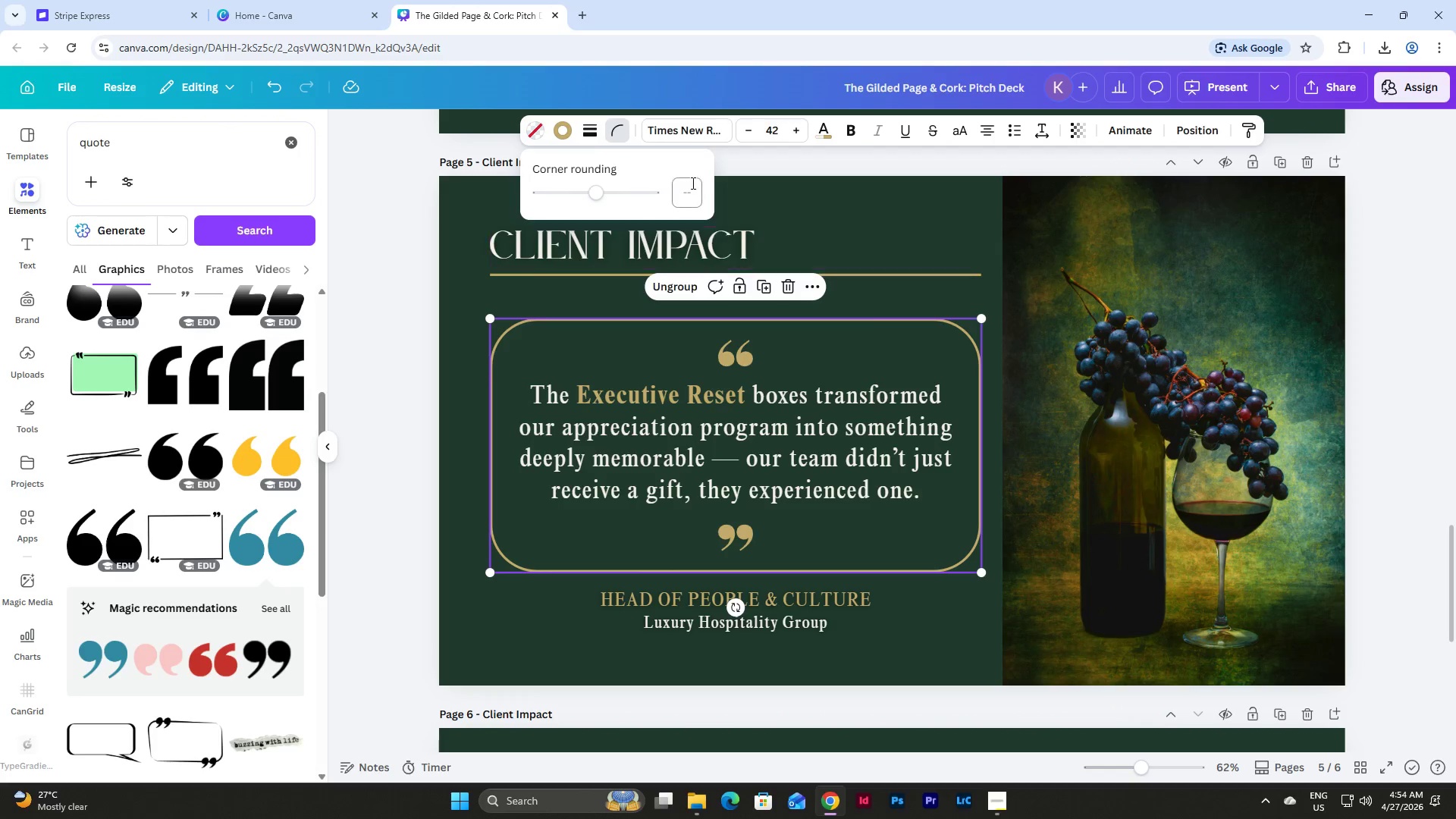 
left_click([596, 132])
 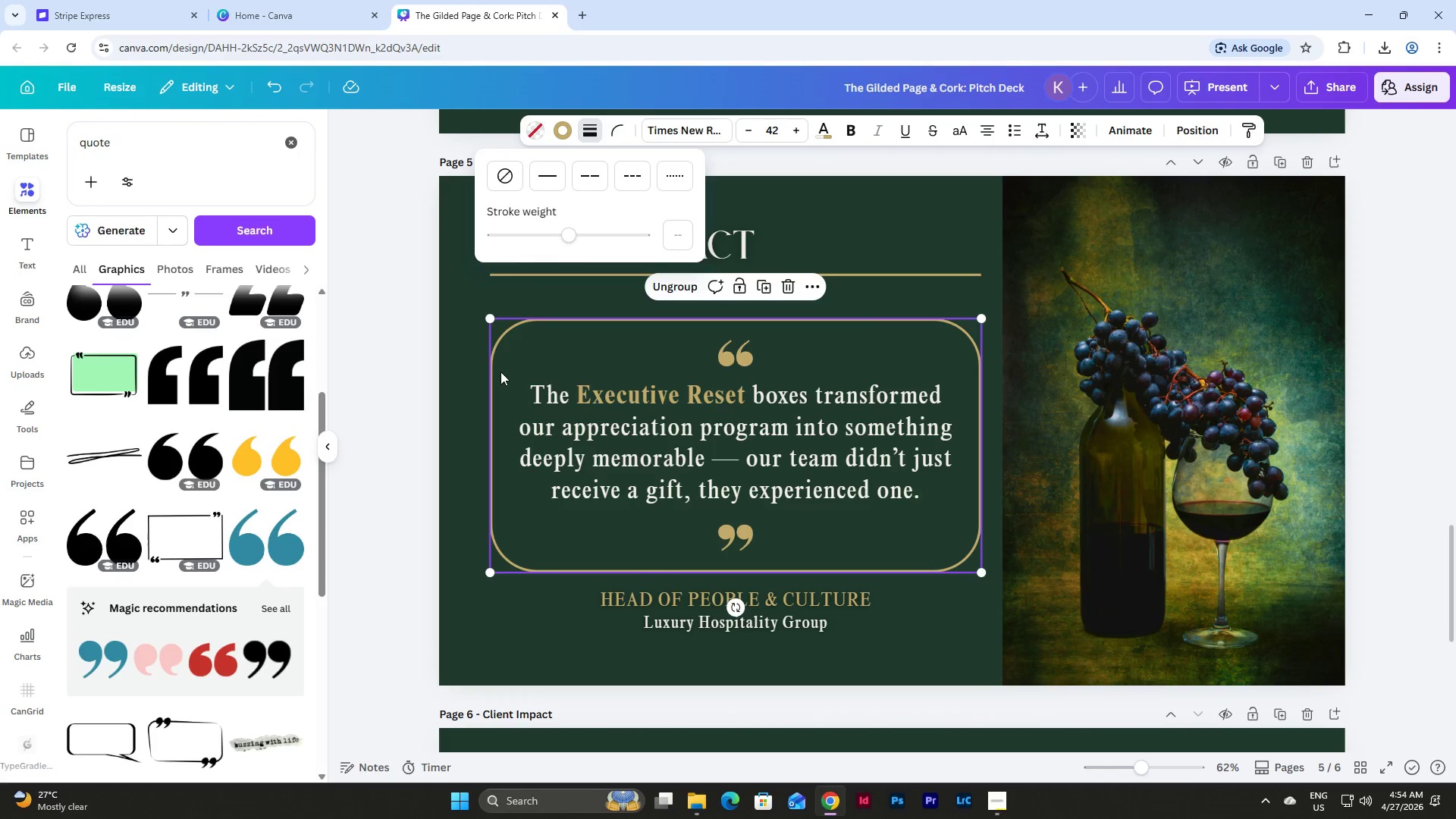 
left_click([475, 370])
 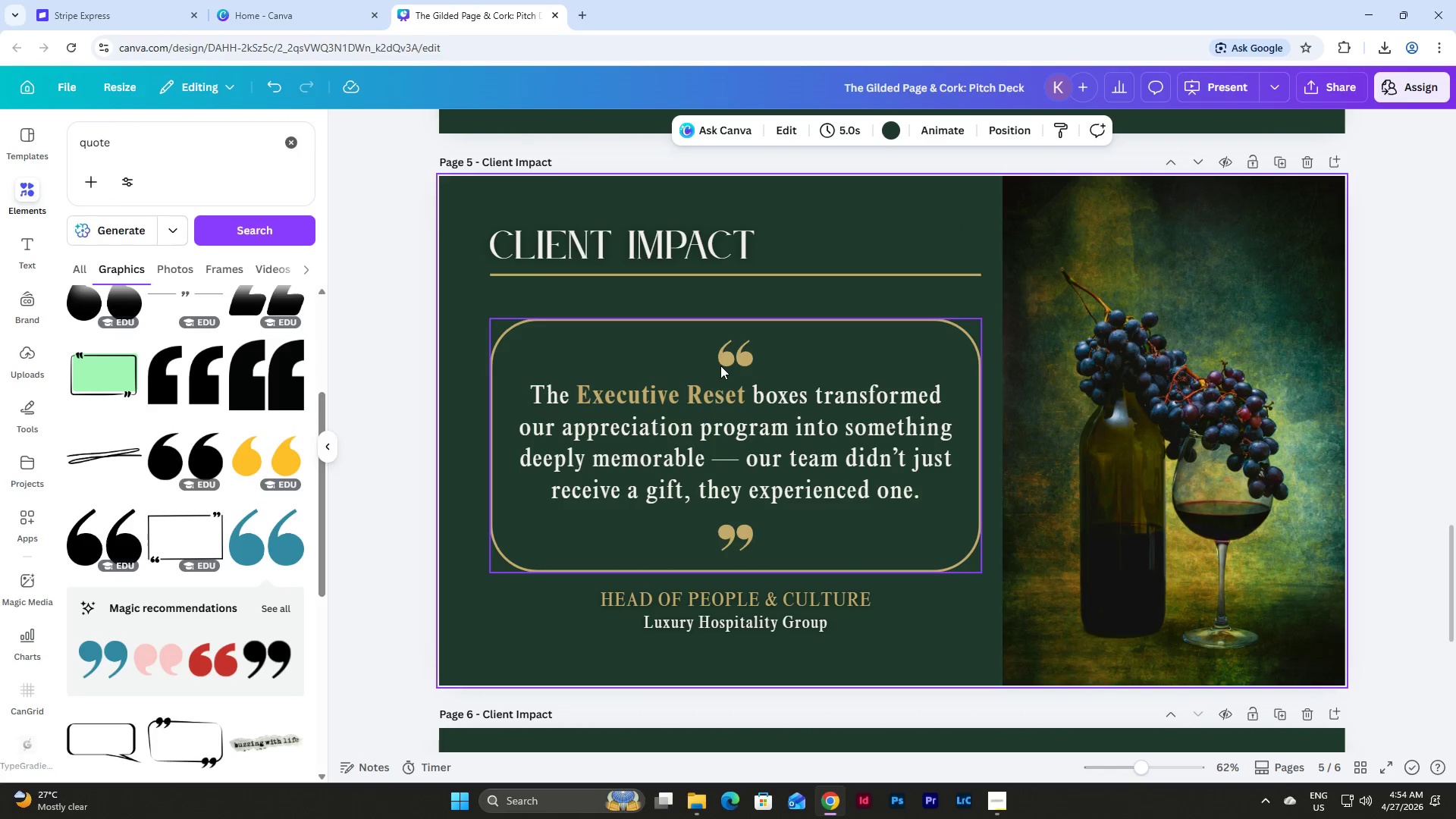 
left_click([720, 366])
 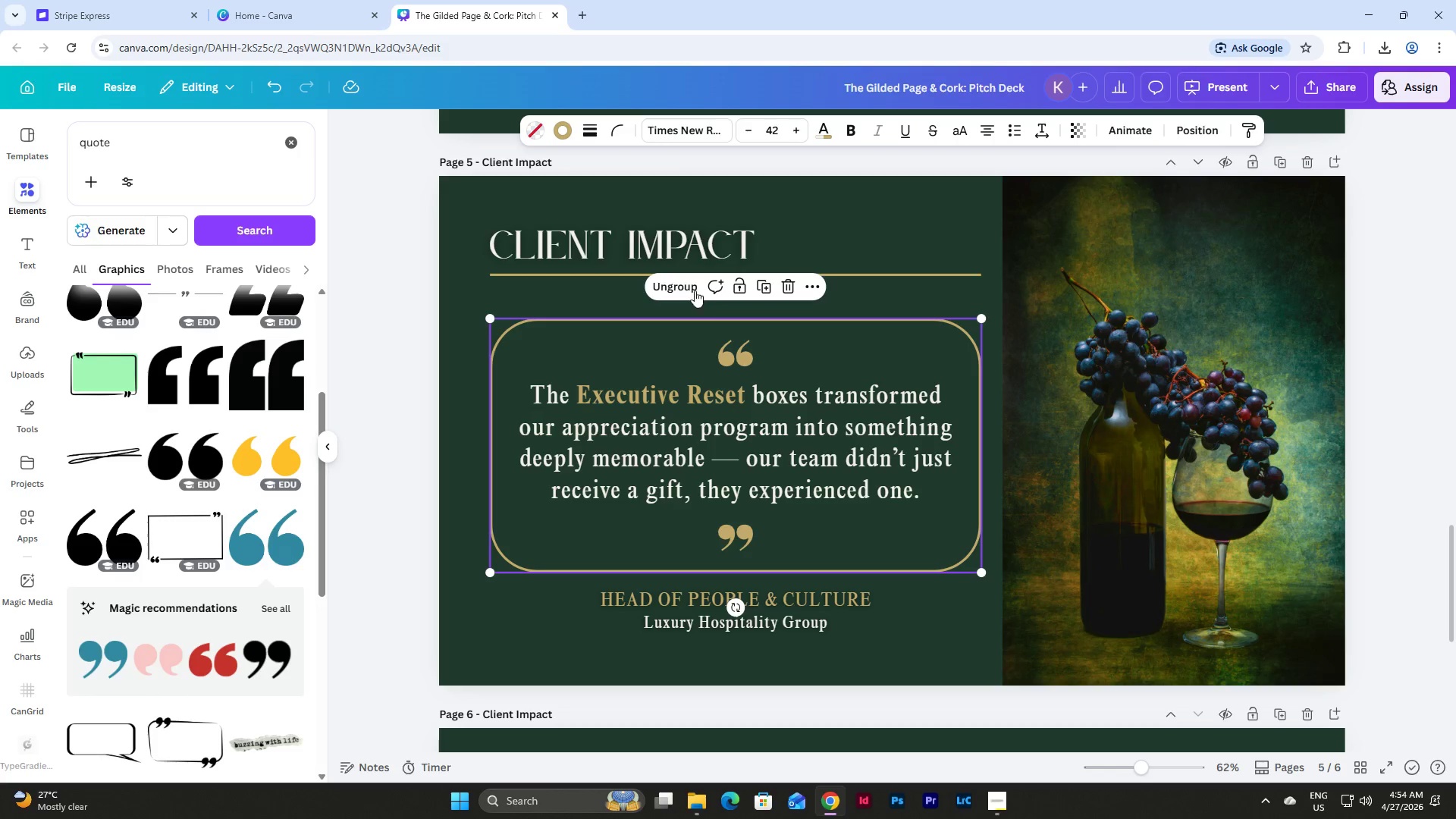 
left_click([686, 287])
 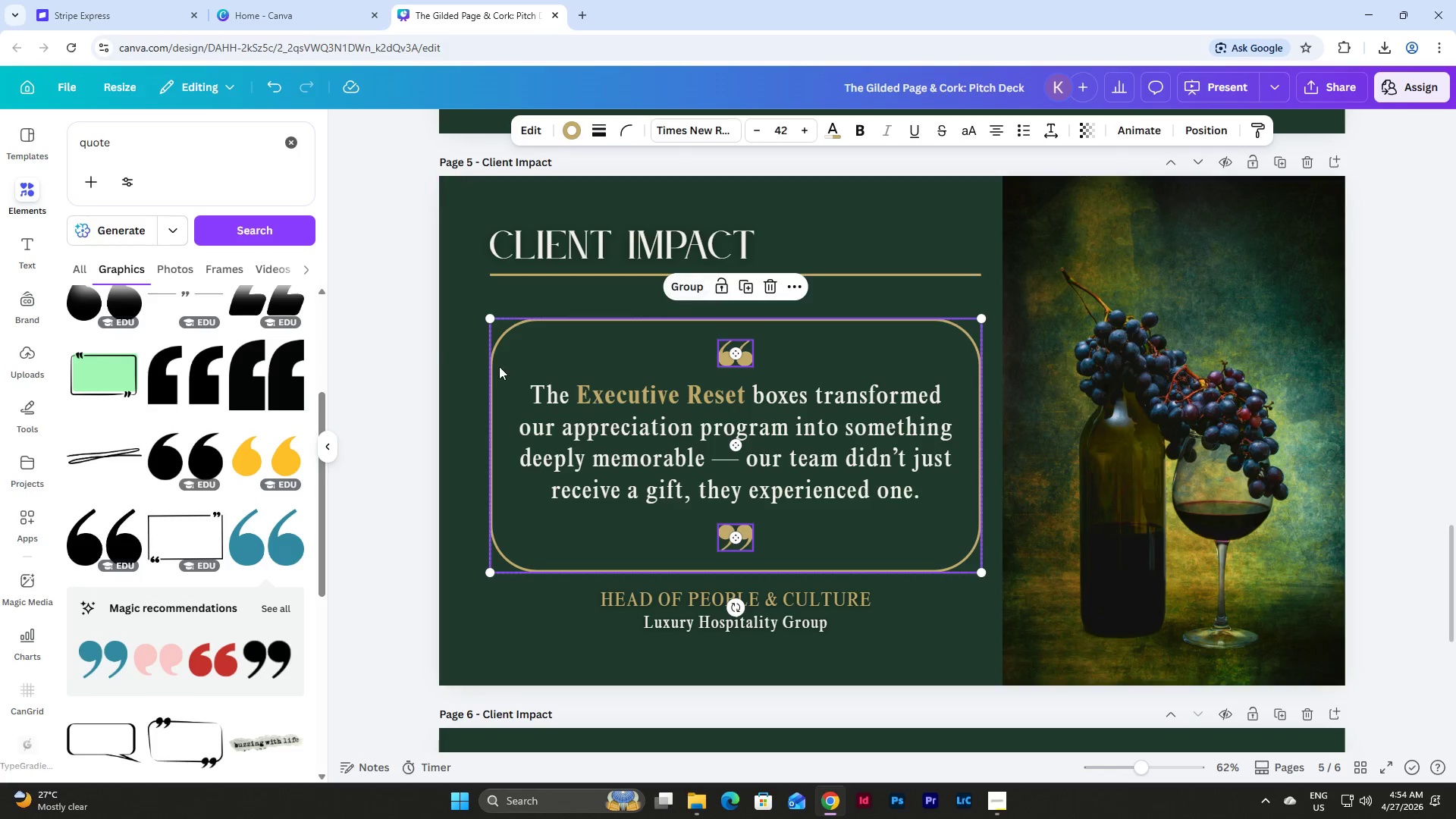 
left_click([472, 369])
 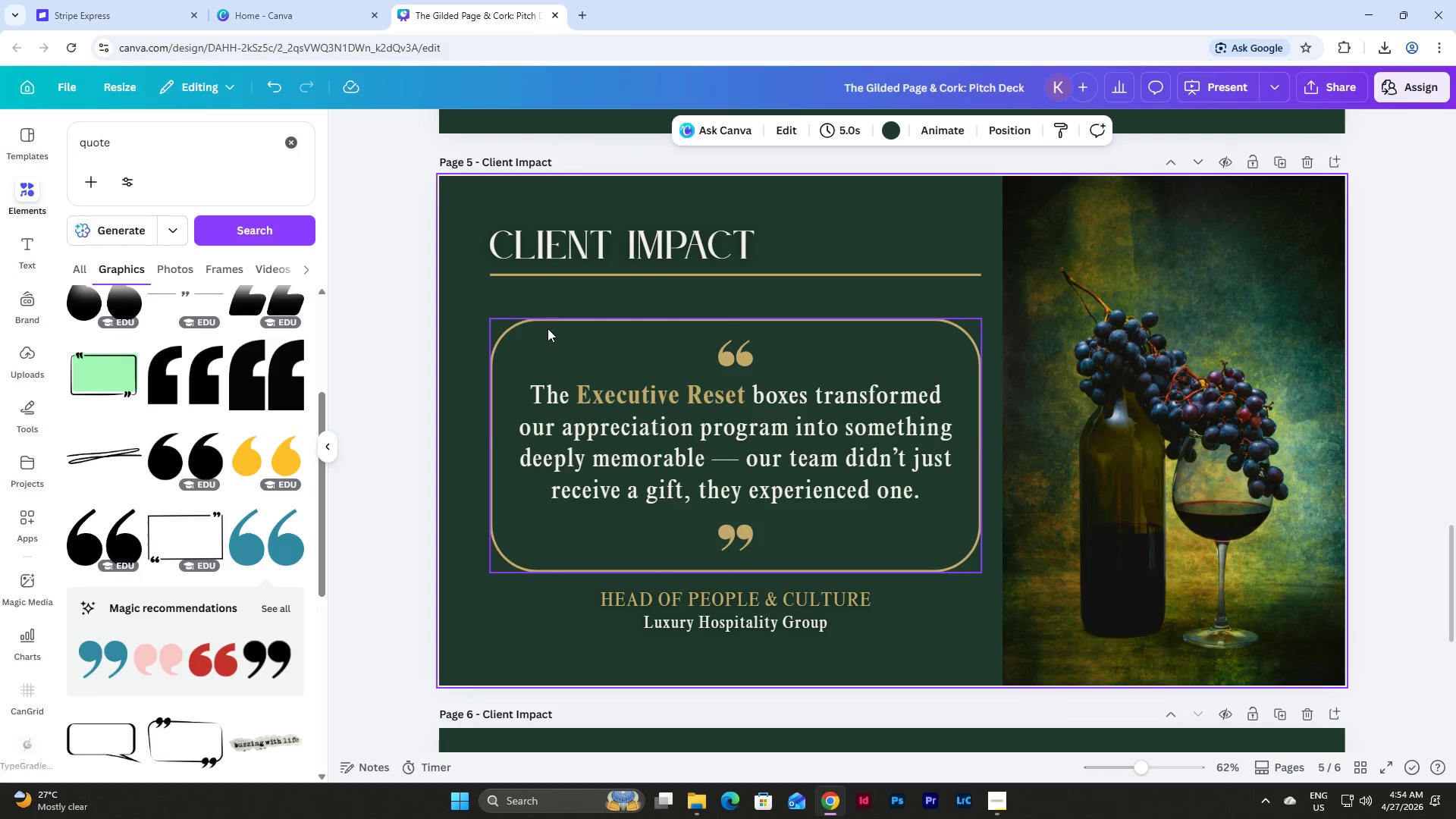 
left_click([547, 329])
 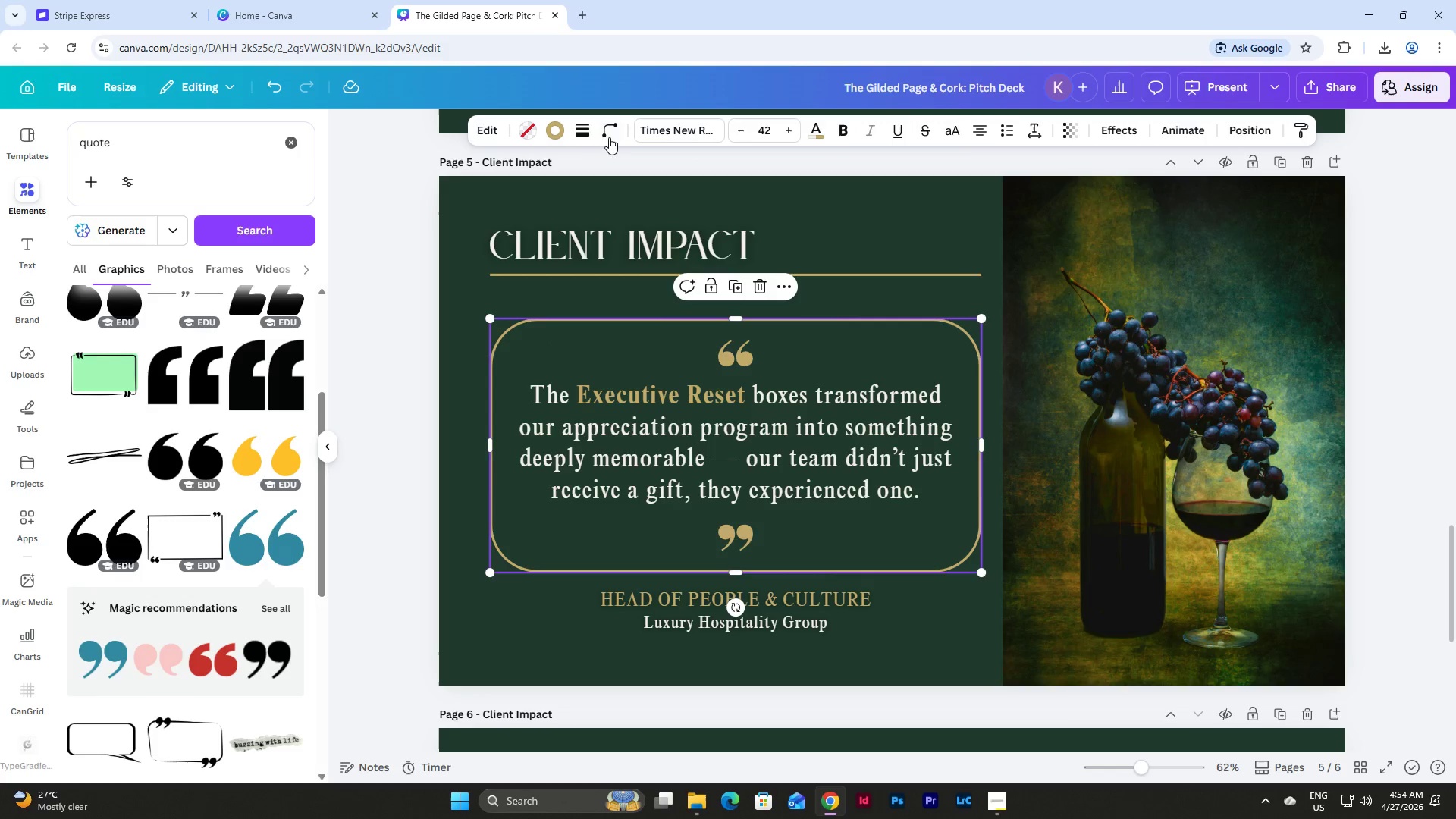 
left_click([609, 132])
 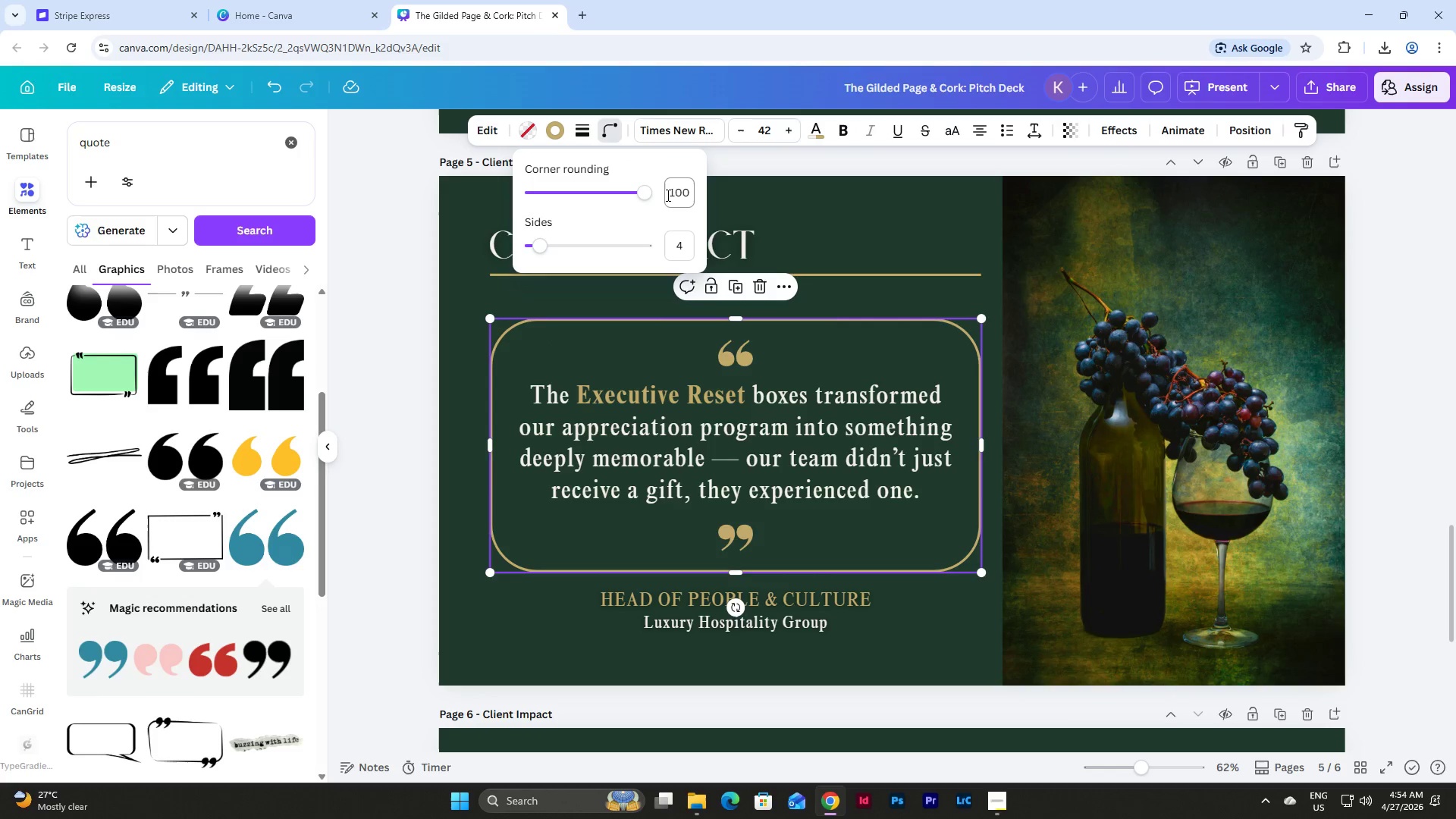 
left_click_drag(start_coordinate=[667, 195], to_coordinate=[727, 194])
 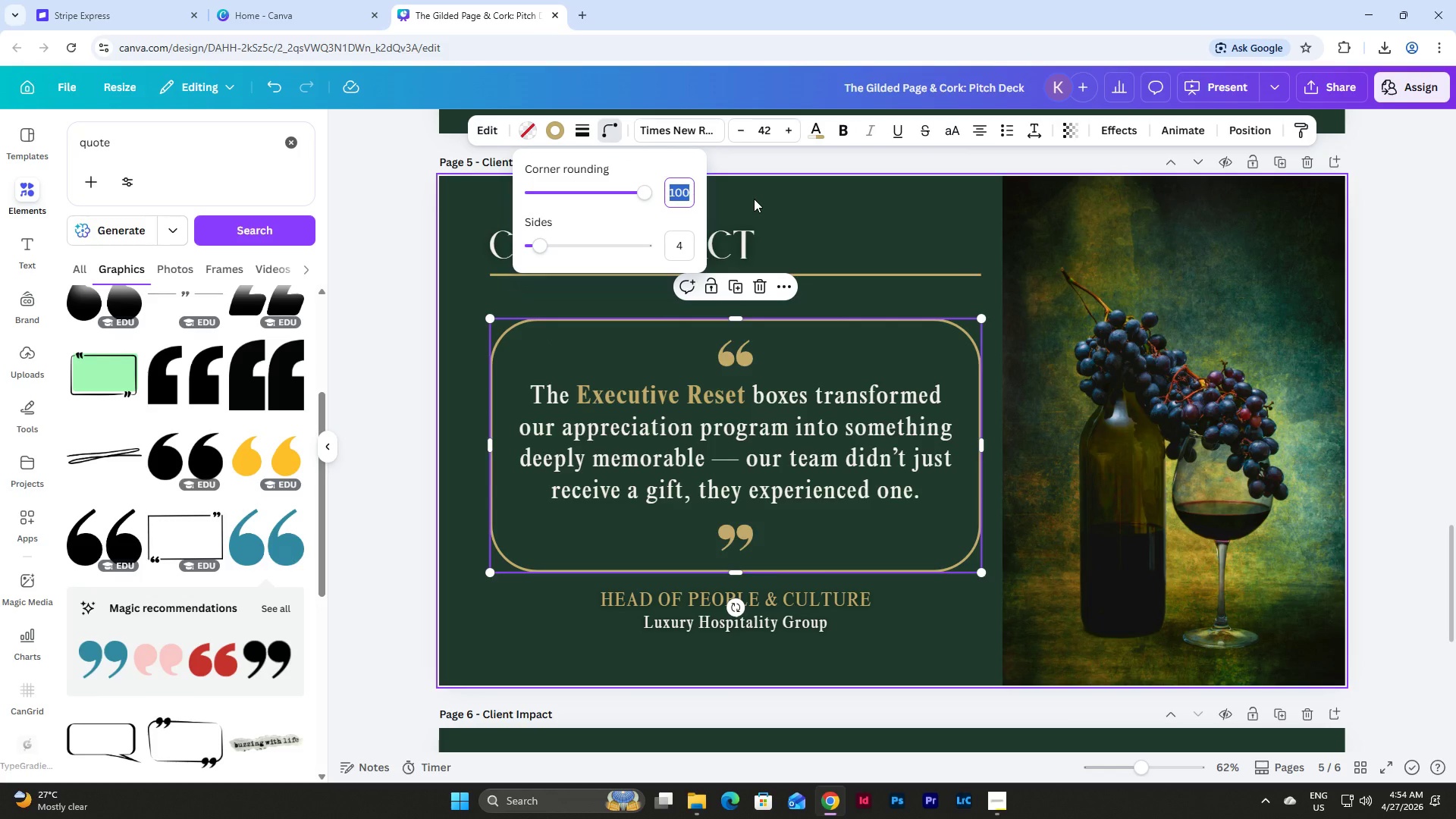 
key(Numpad0)
 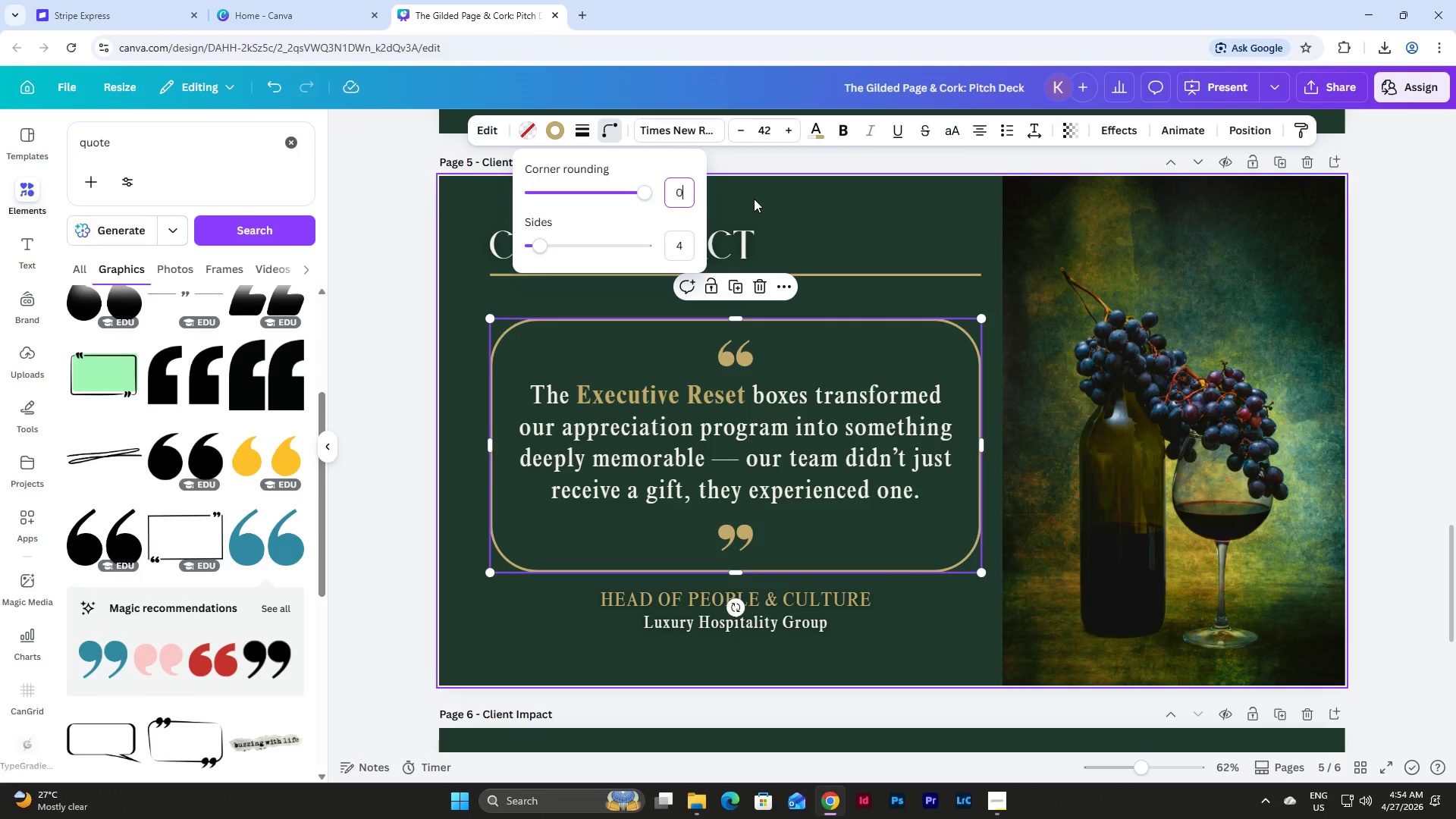 
key(NumpadEnter)
 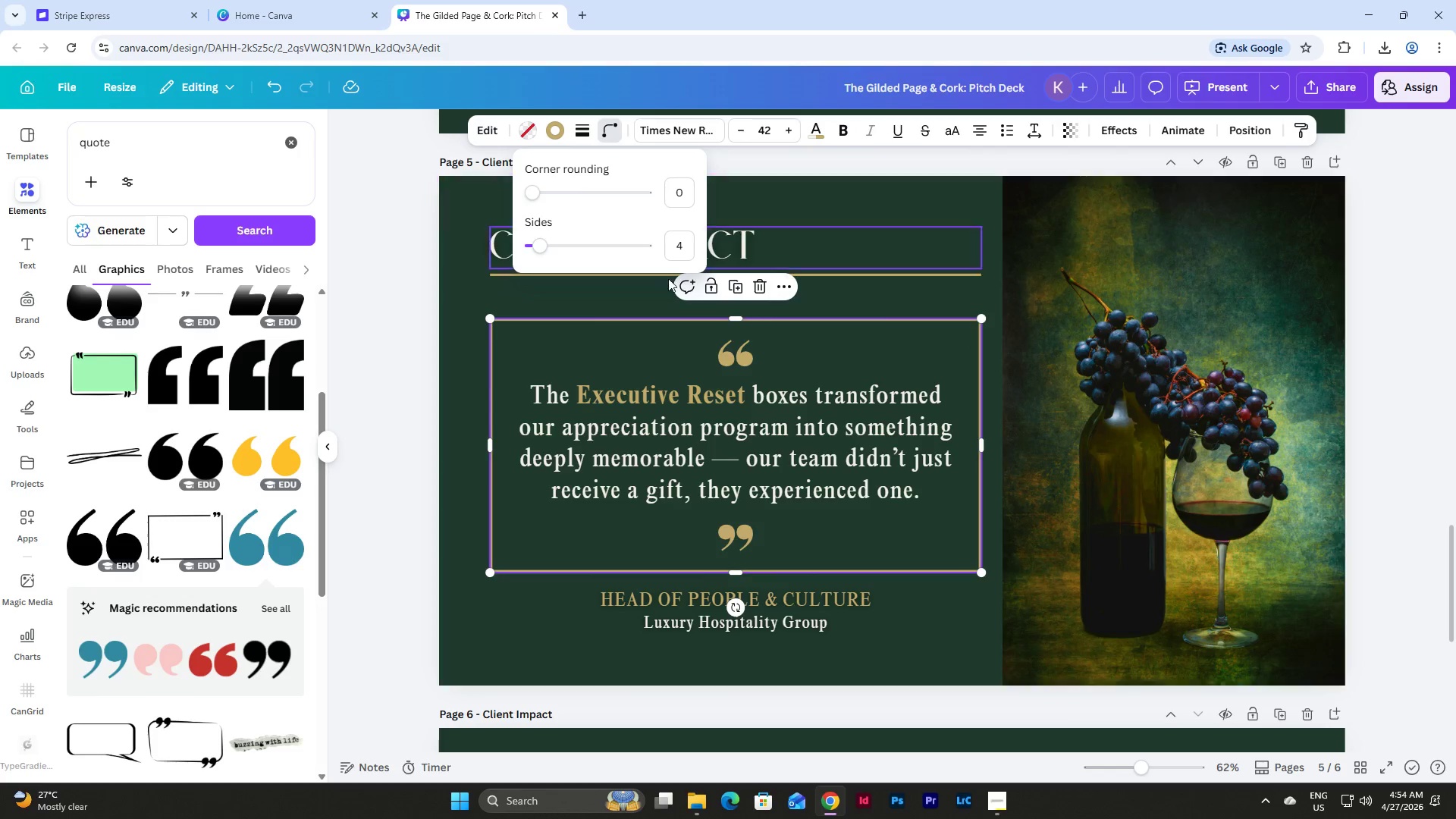 
left_click([447, 392])
 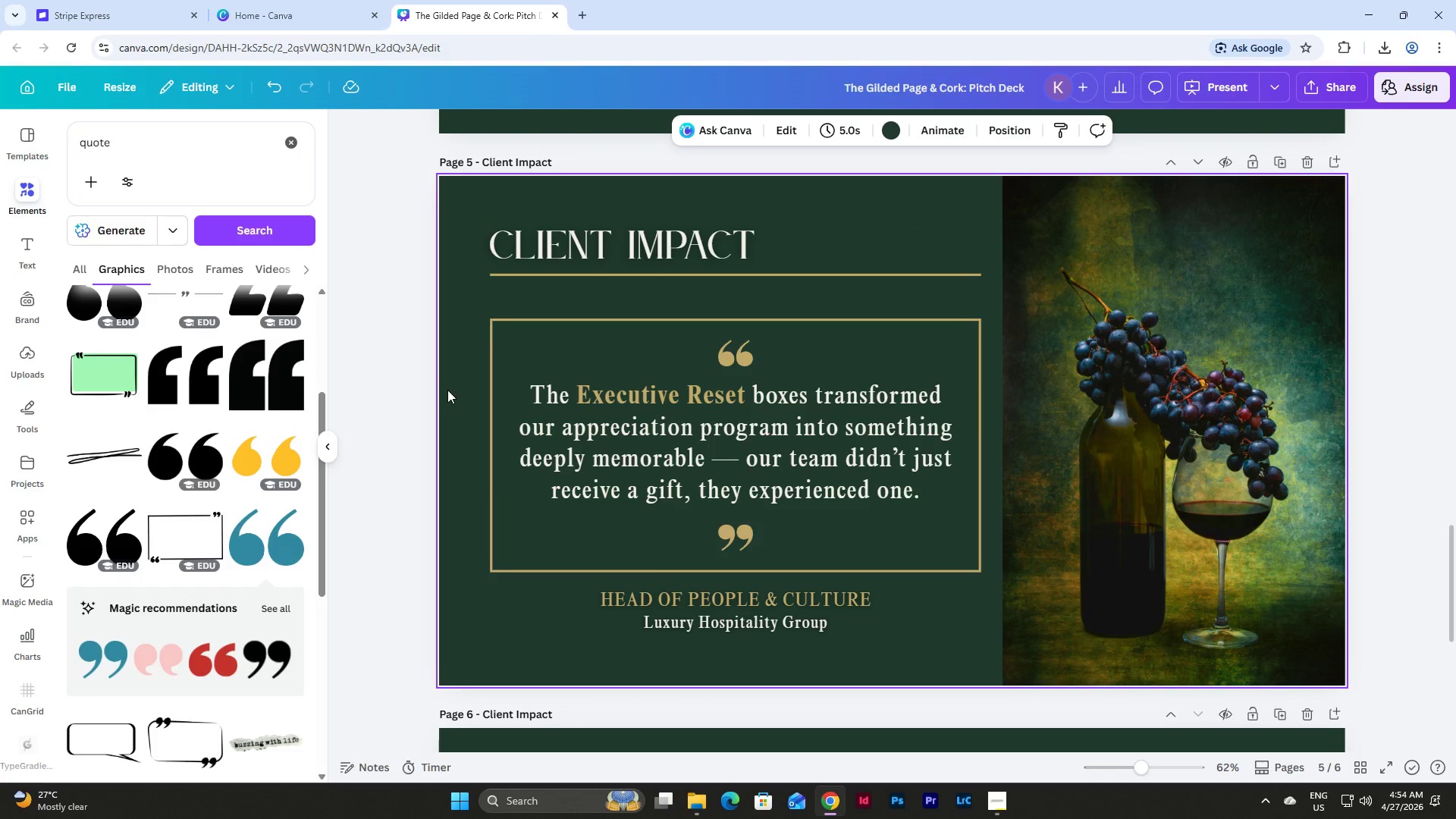 
scroll: coordinate [447, 390], scroll_direction: down, amount: 3.0
 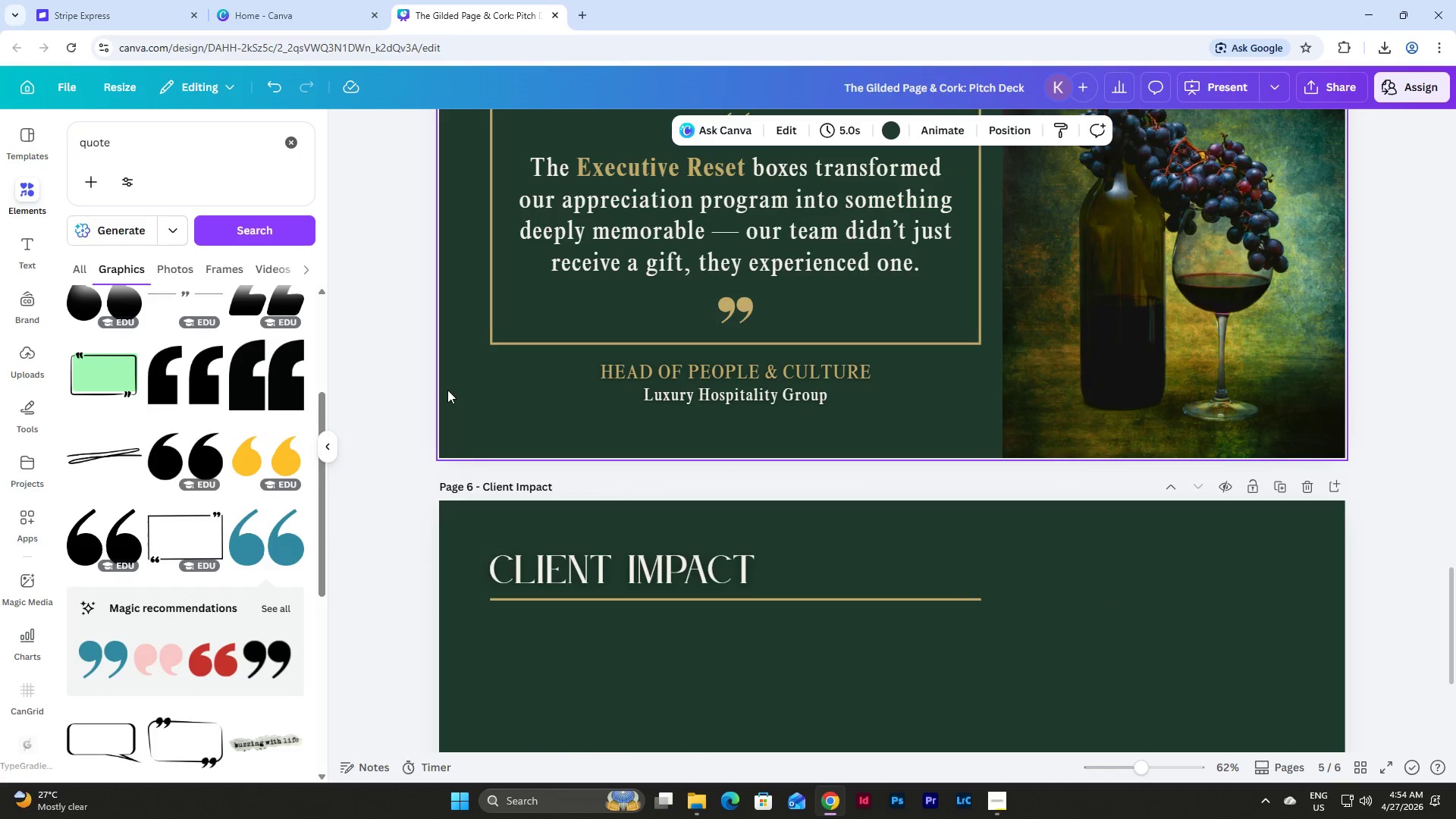 
scroll: coordinate [447, 390], scroll_direction: up, amount: 11.0
 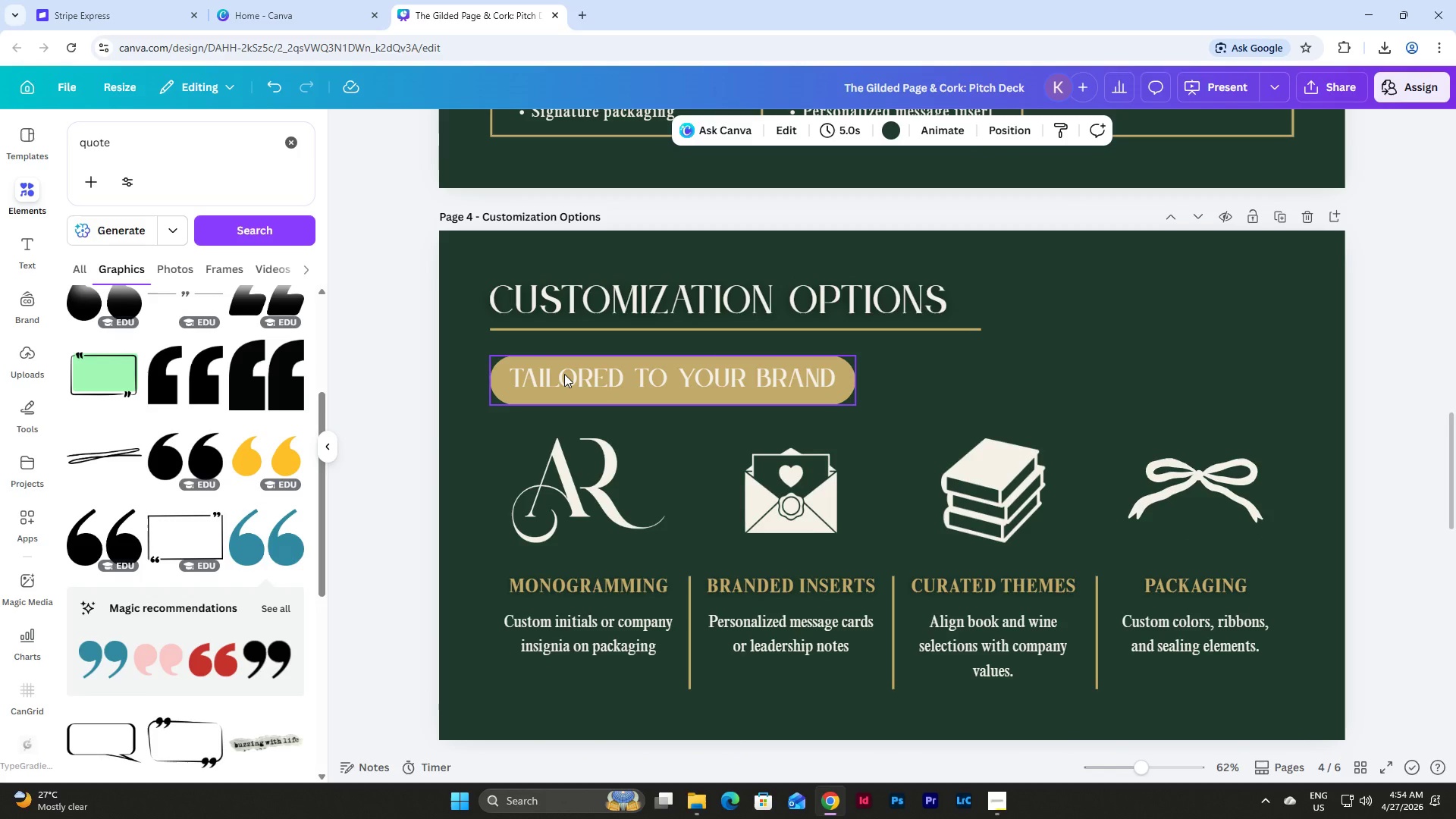 
left_click([564, 374])
 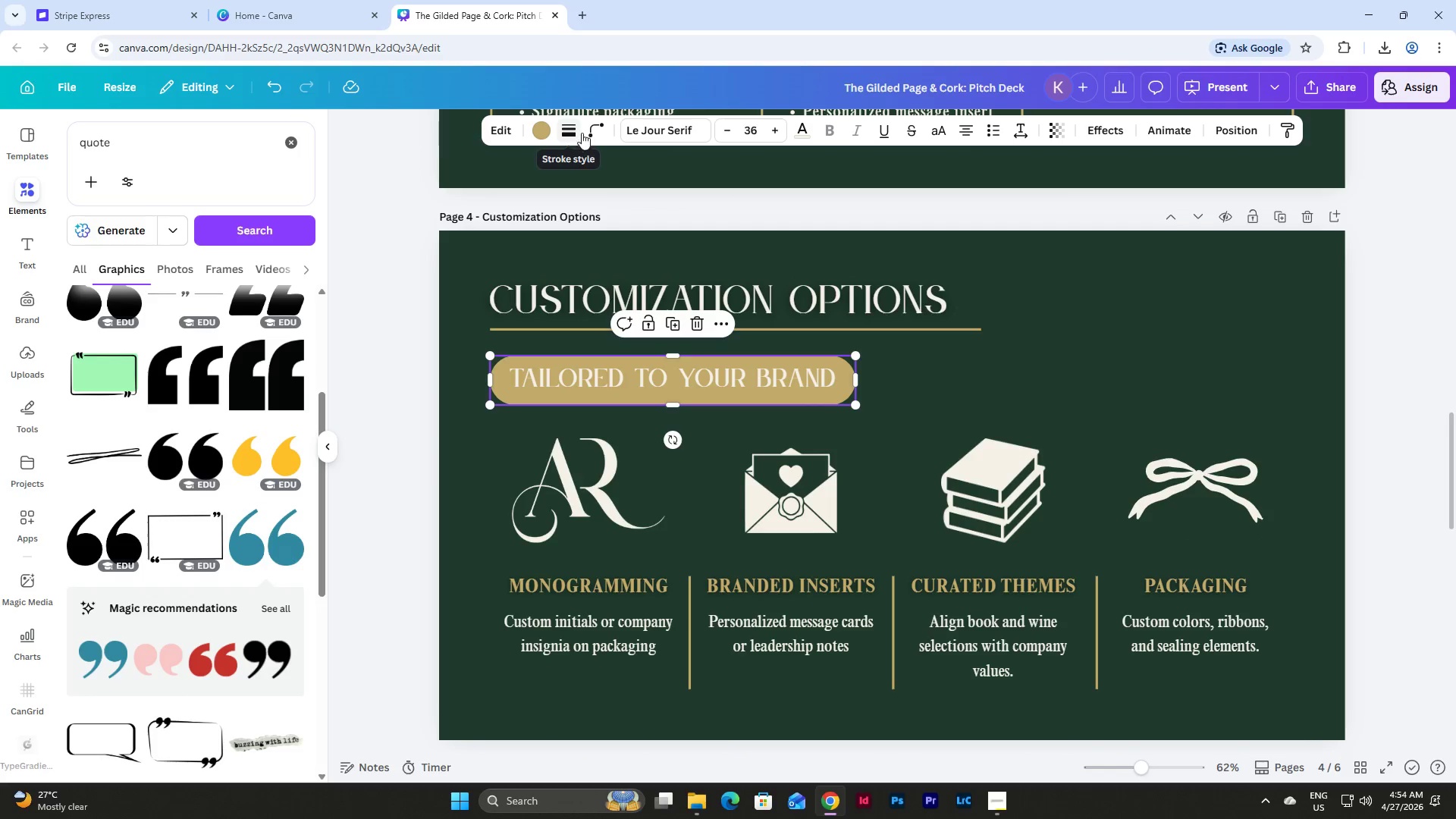 
left_click([589, 131])
 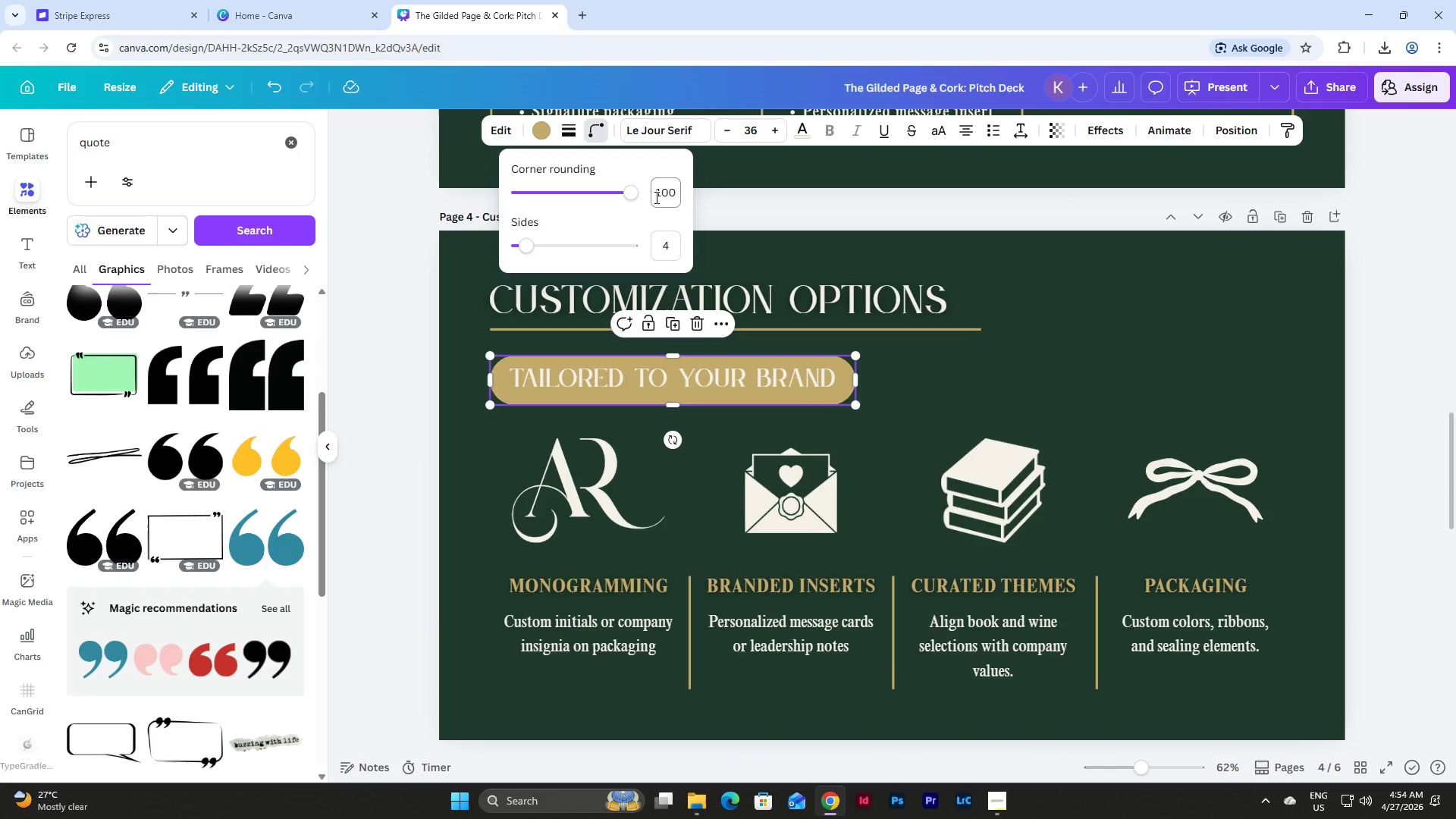 
left_click([666, 197])
 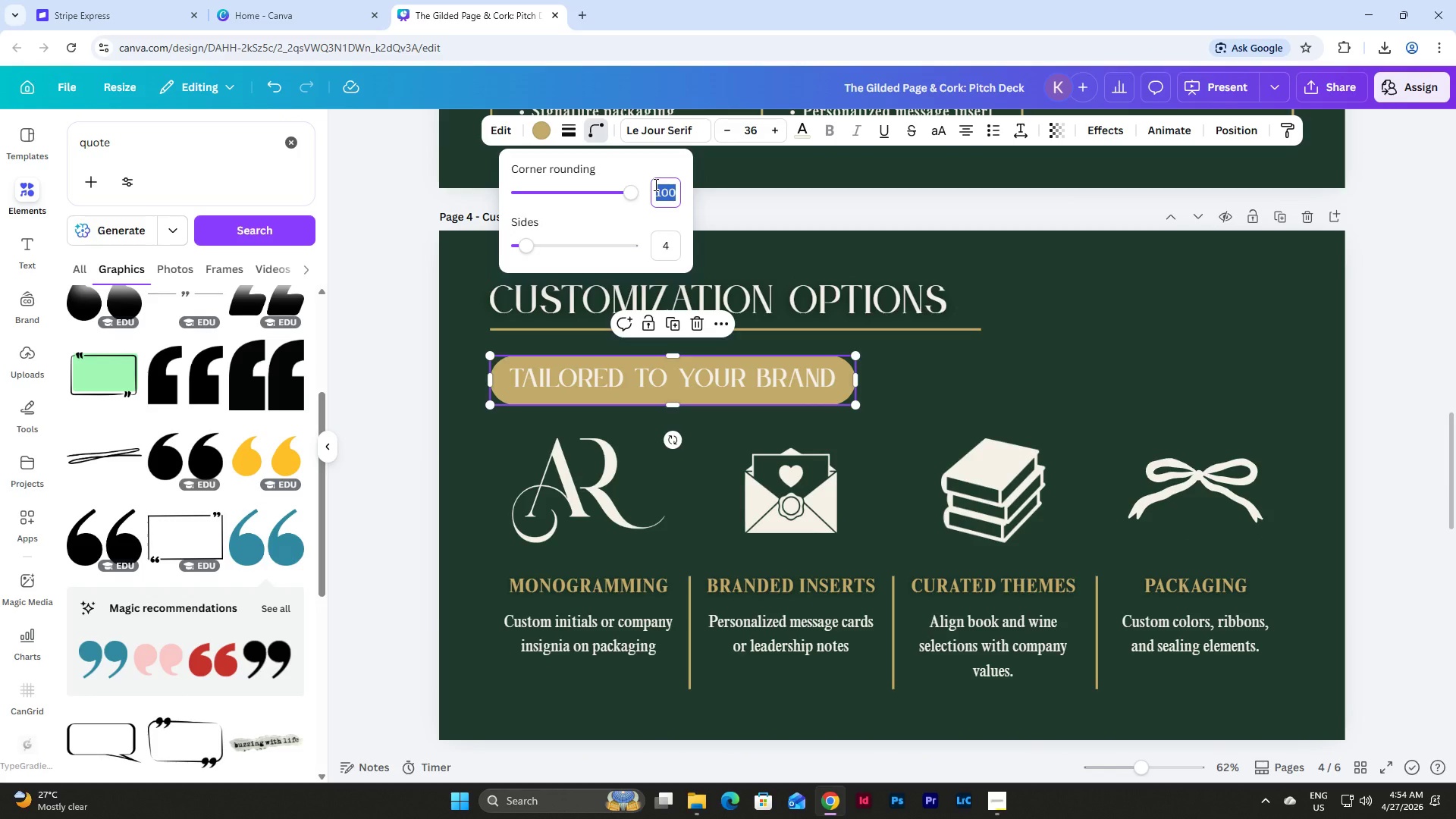 
key(Numpad1)
 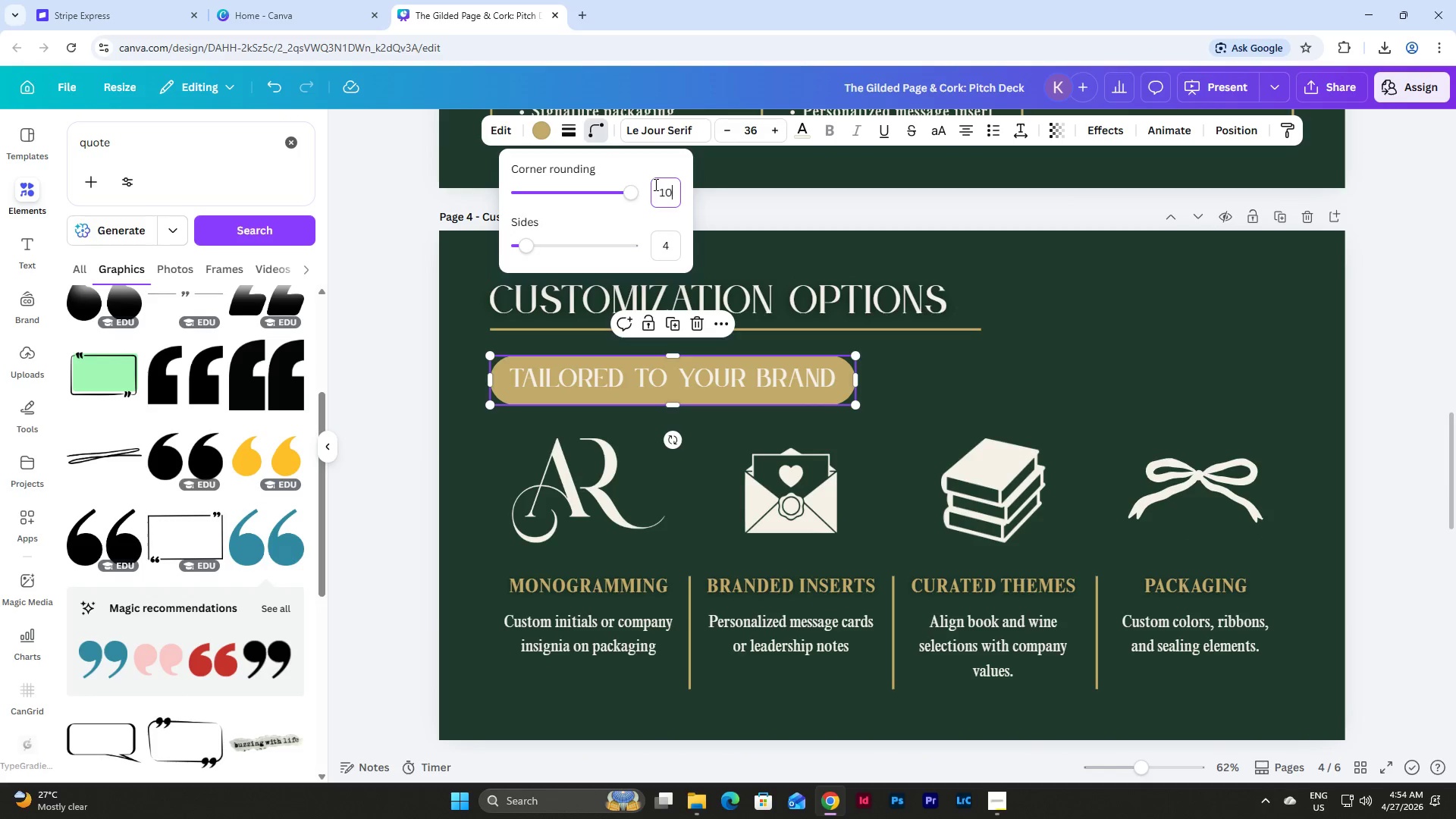 
key(Numpad0)
 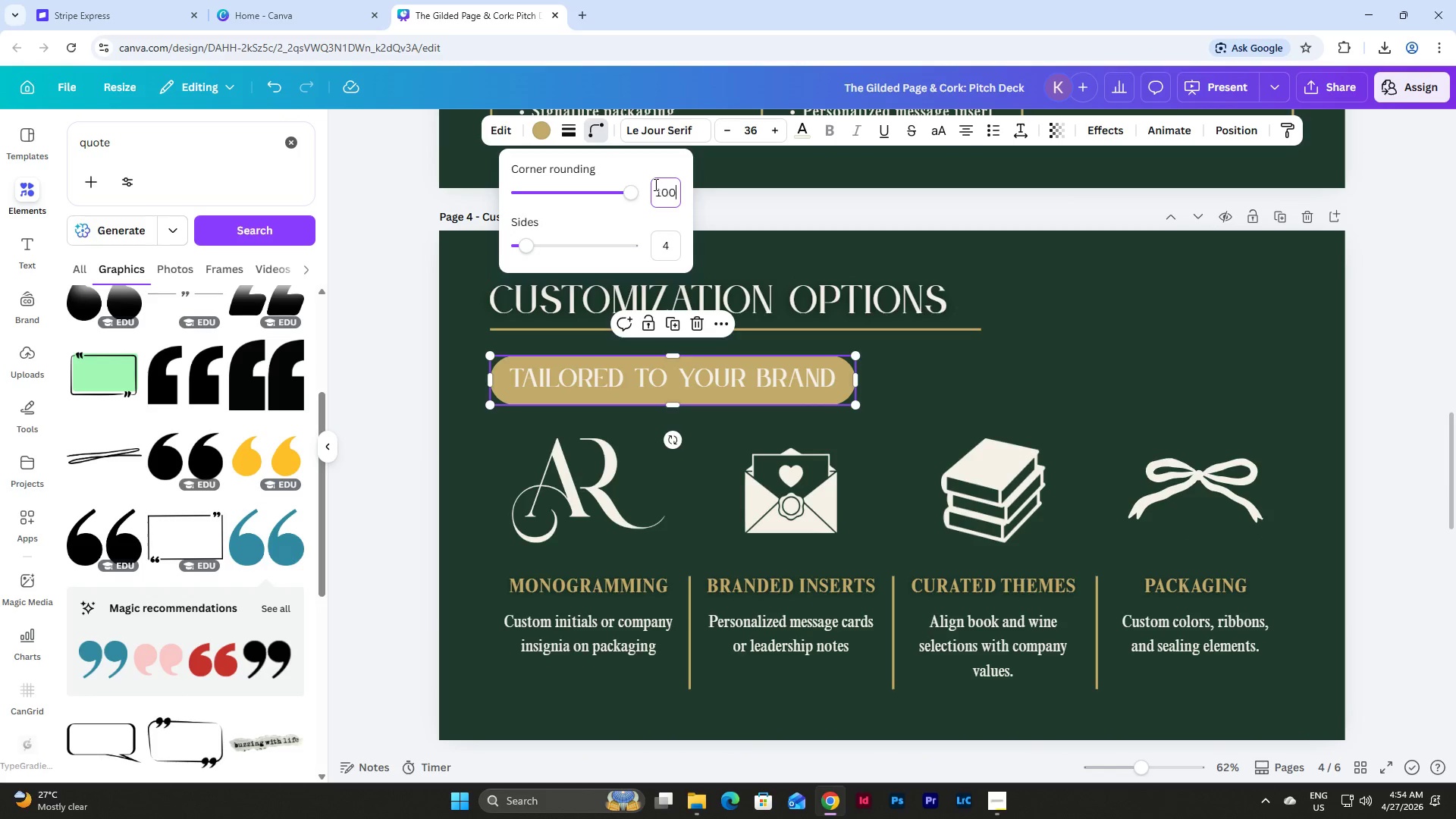 
key(Numpad0)
 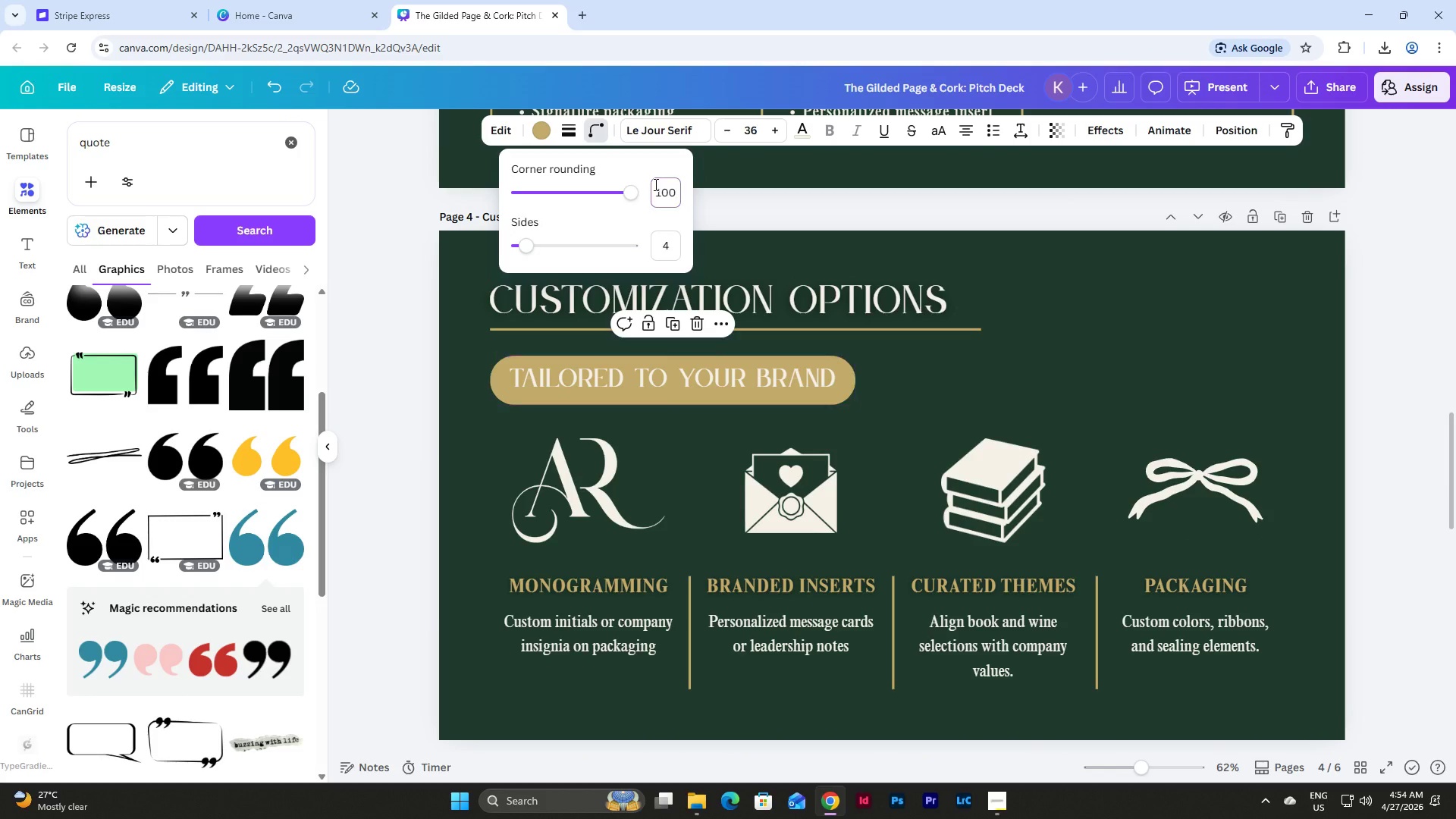 
key(NumpadEnter)
 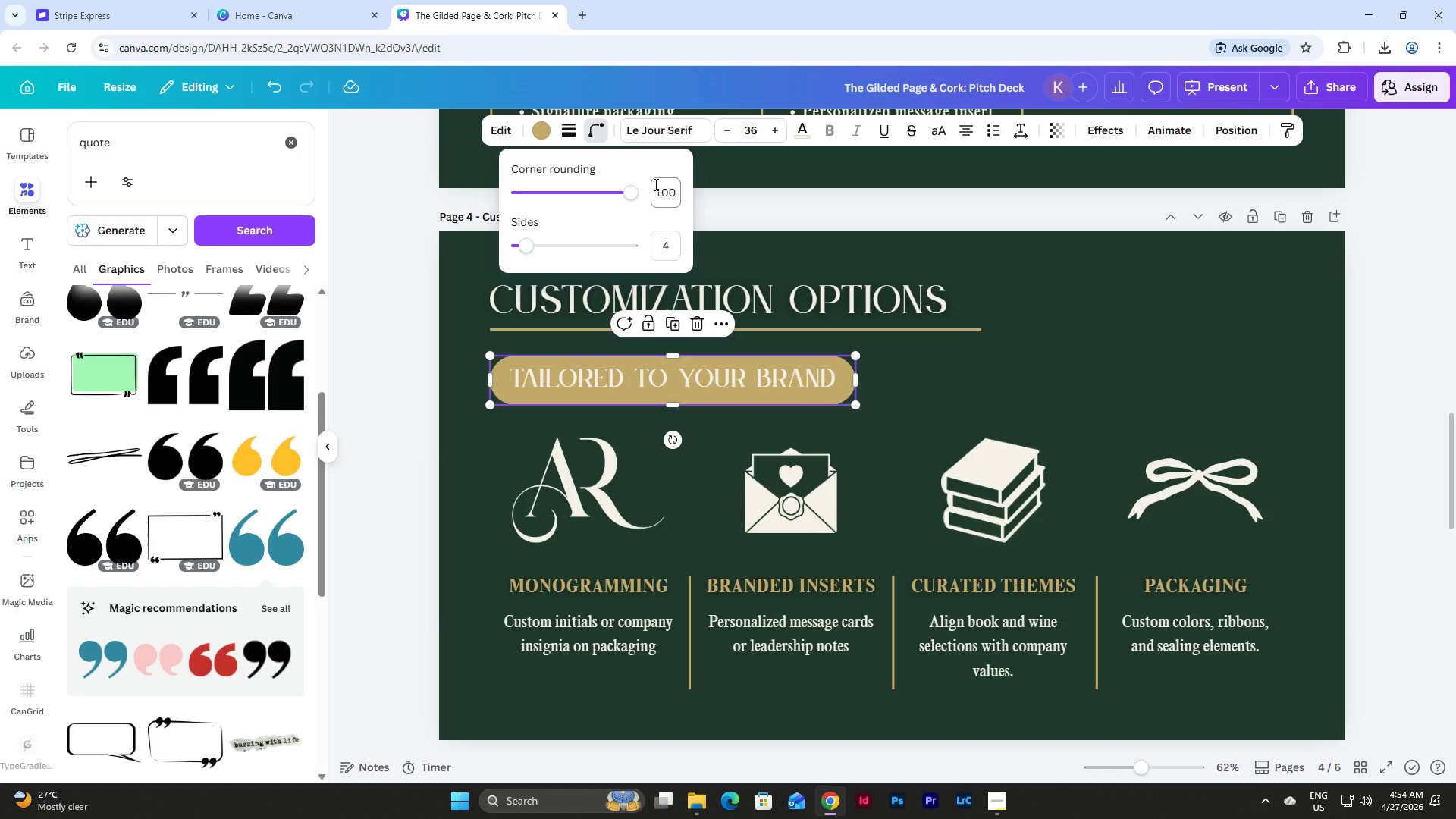 
left_click([654, 184])
 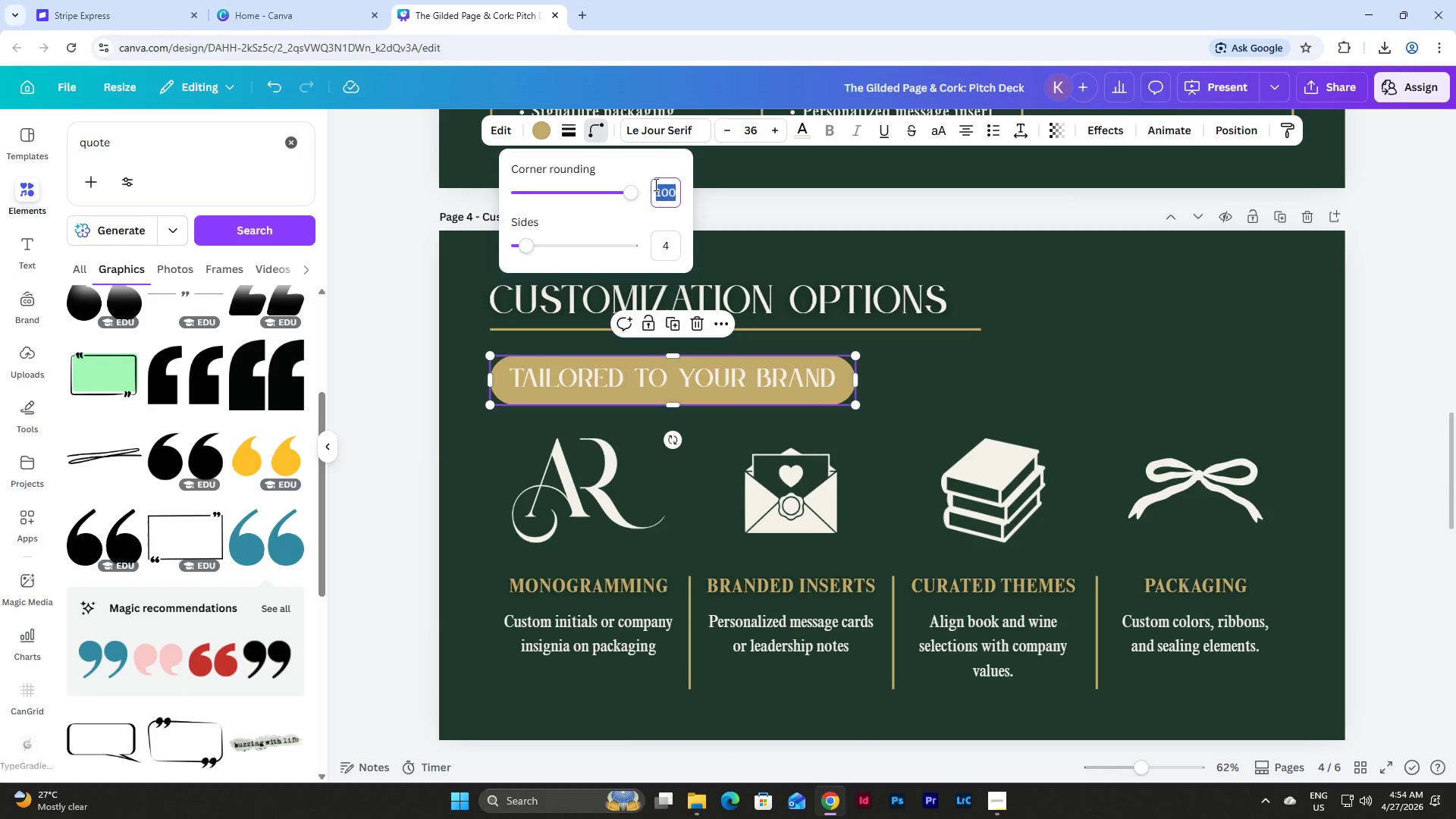 
key(Numpad0)
 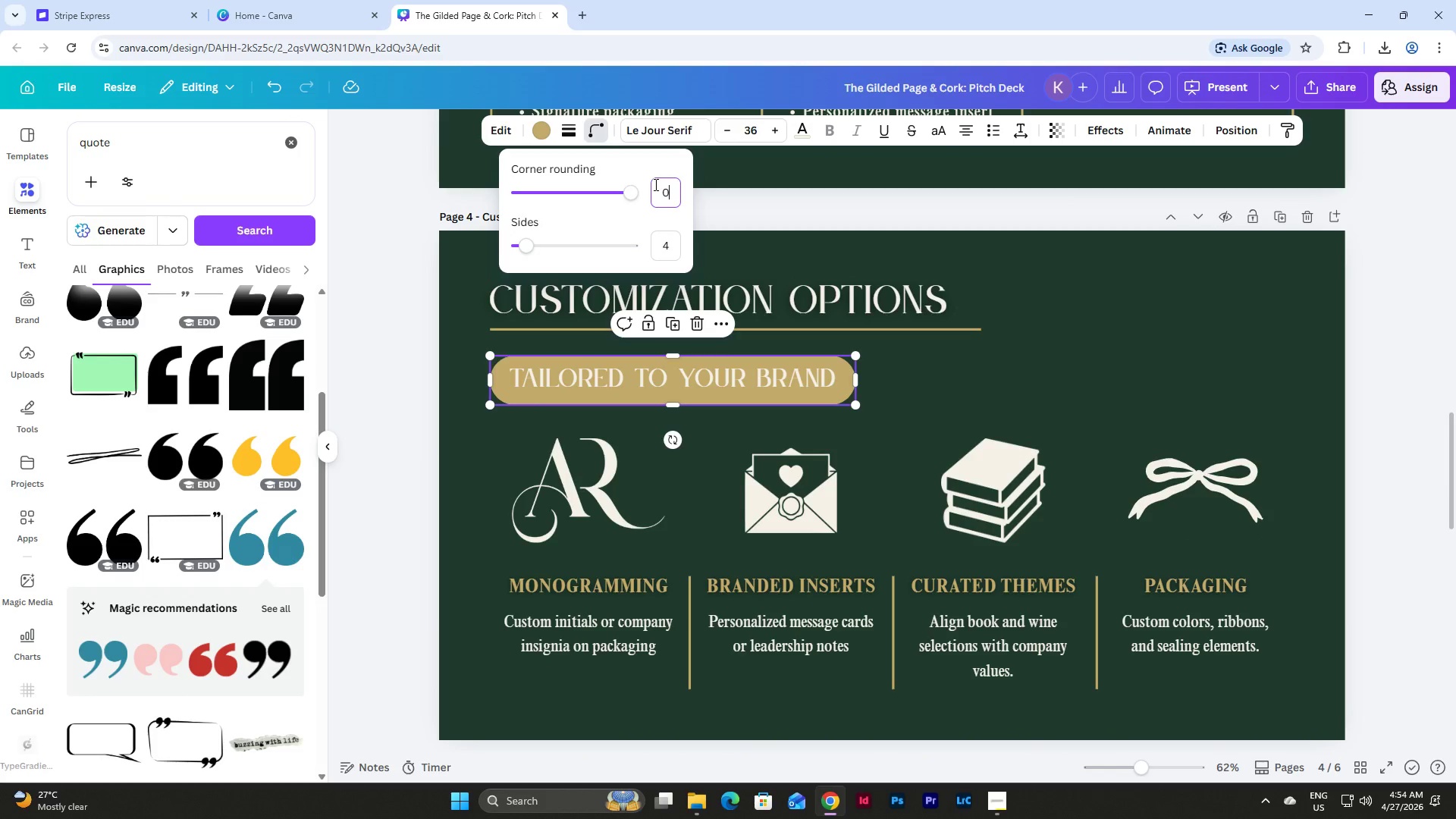 
key(NumpadEnter)
 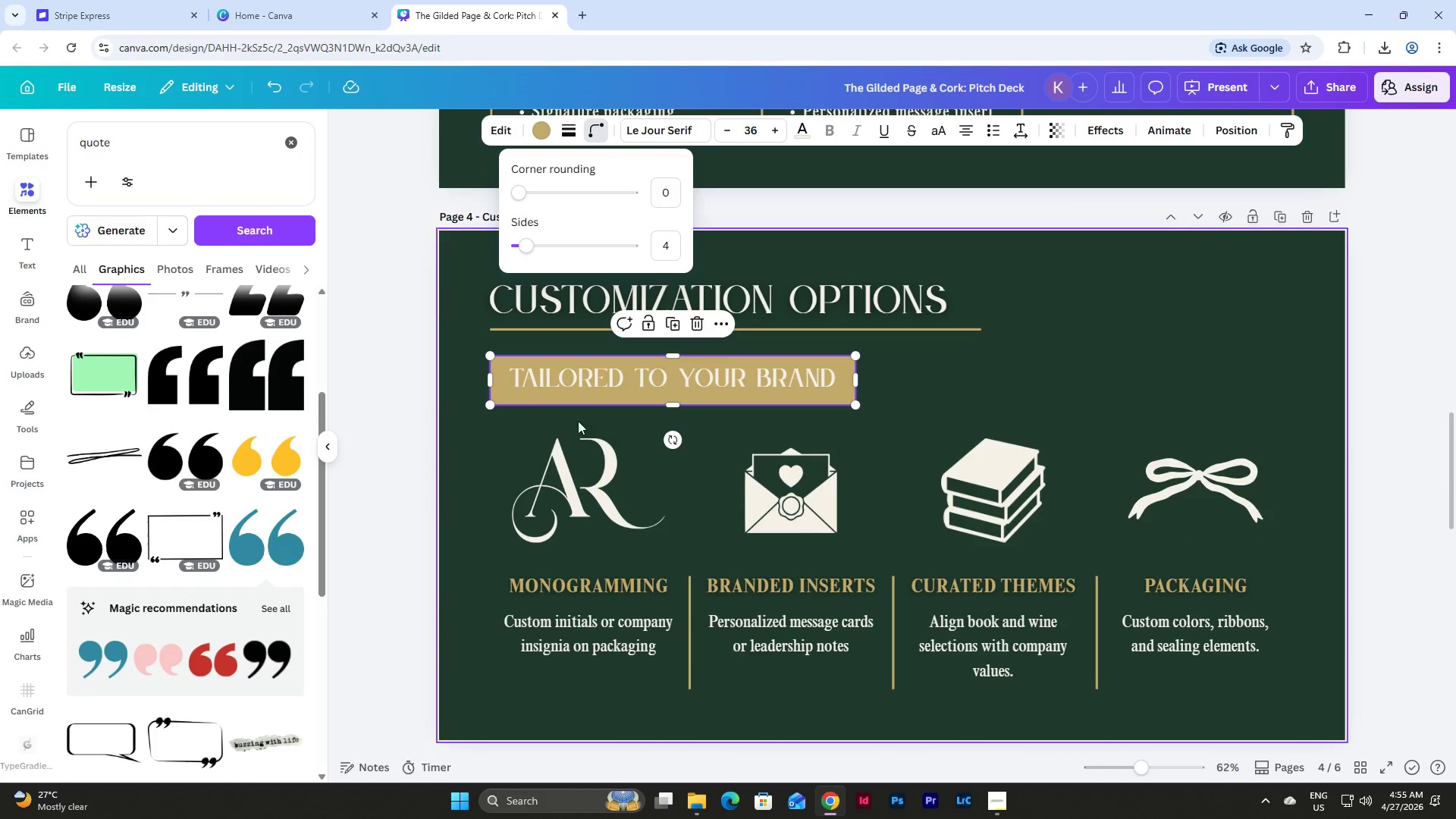 
left_click([475, 412])
 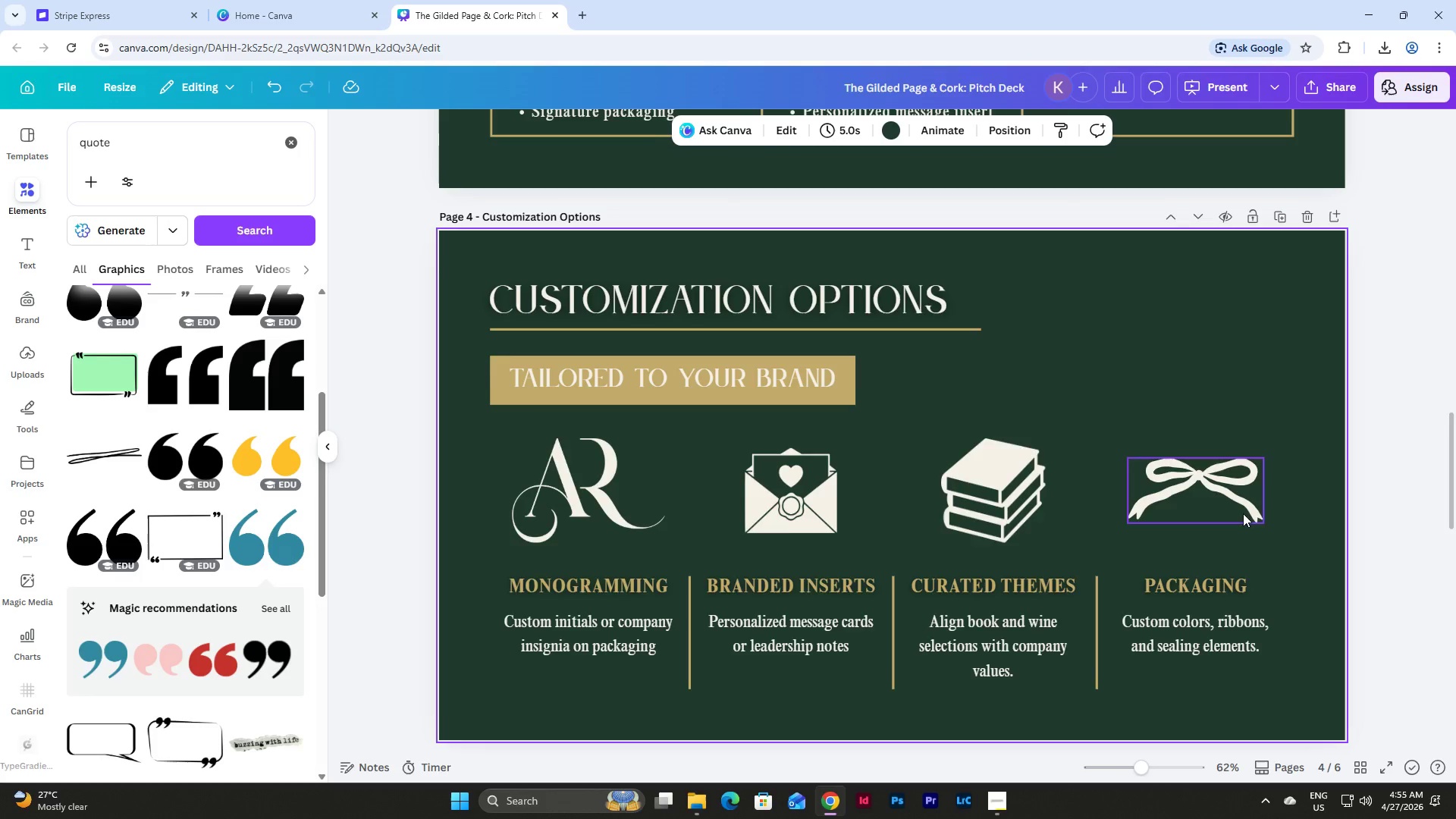 
scroll: coordinate [1312, 507], scroll_direction: up, amount: 20.0
 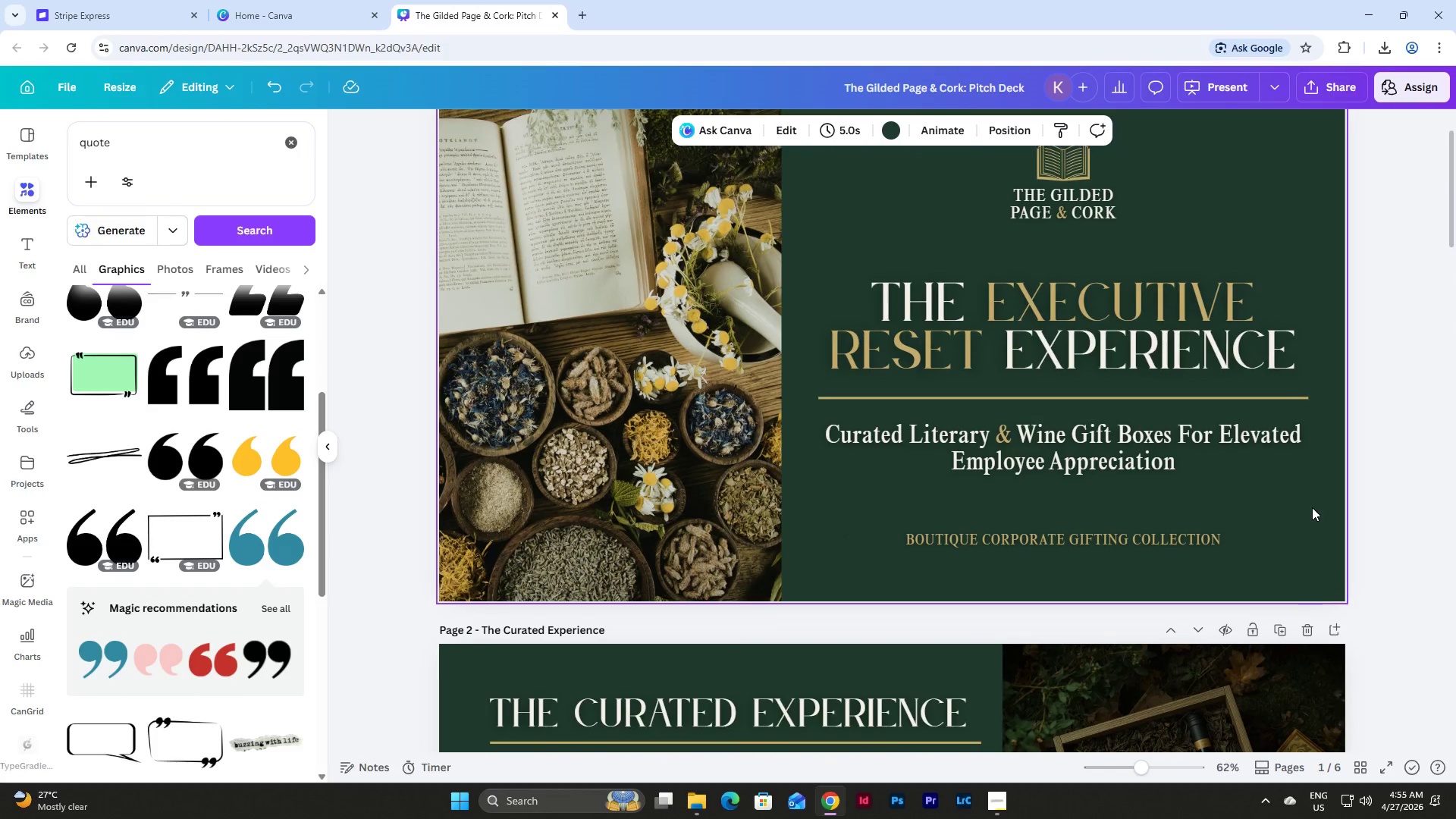 
scroll: coordinate [1312, 507], scroll_direction: down, amount: 28.0
 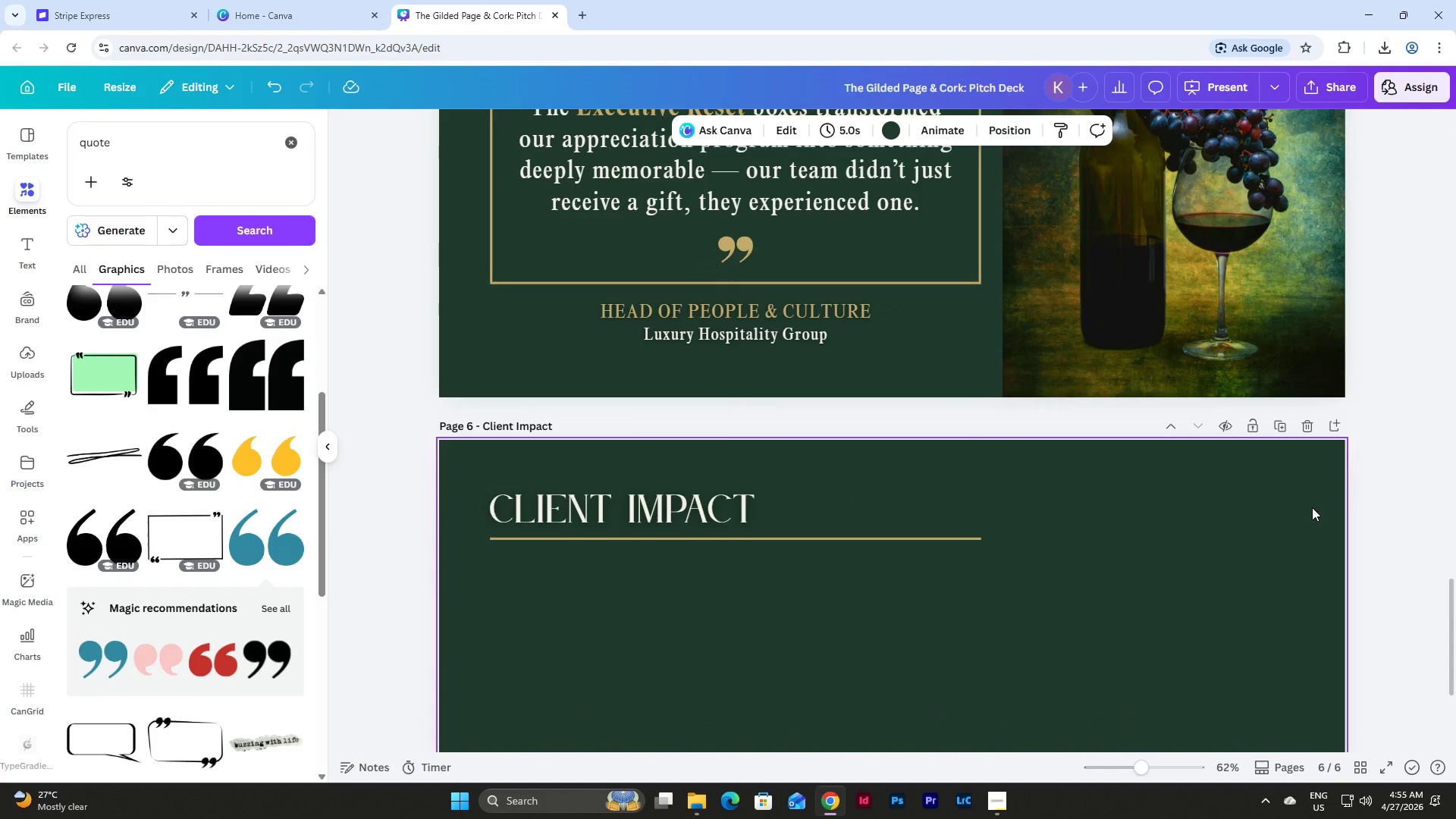 
scroll: coordinate [1312, 507], scroll_direction: up, amount: 1.0
 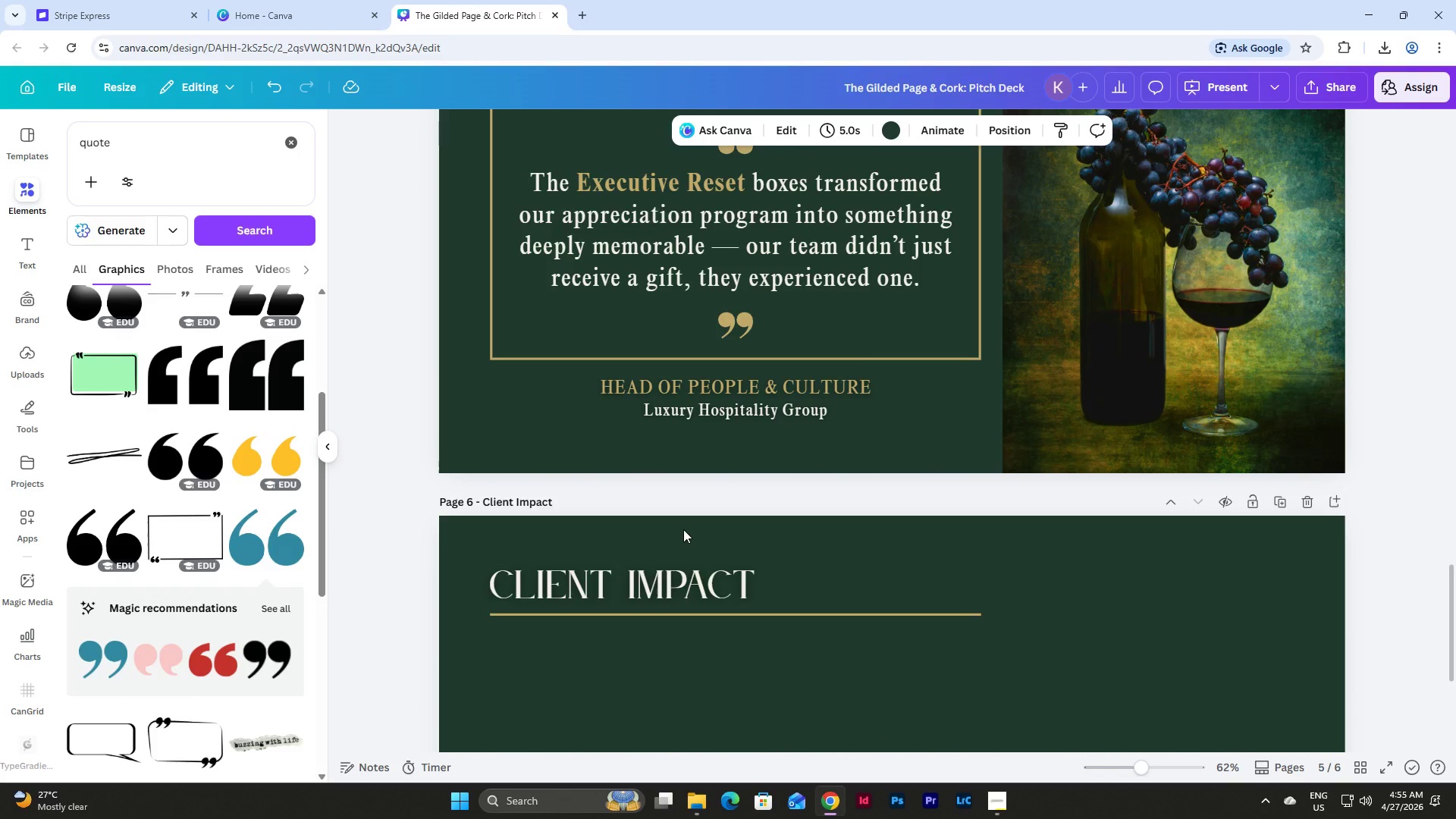 
left_click([999, 794])